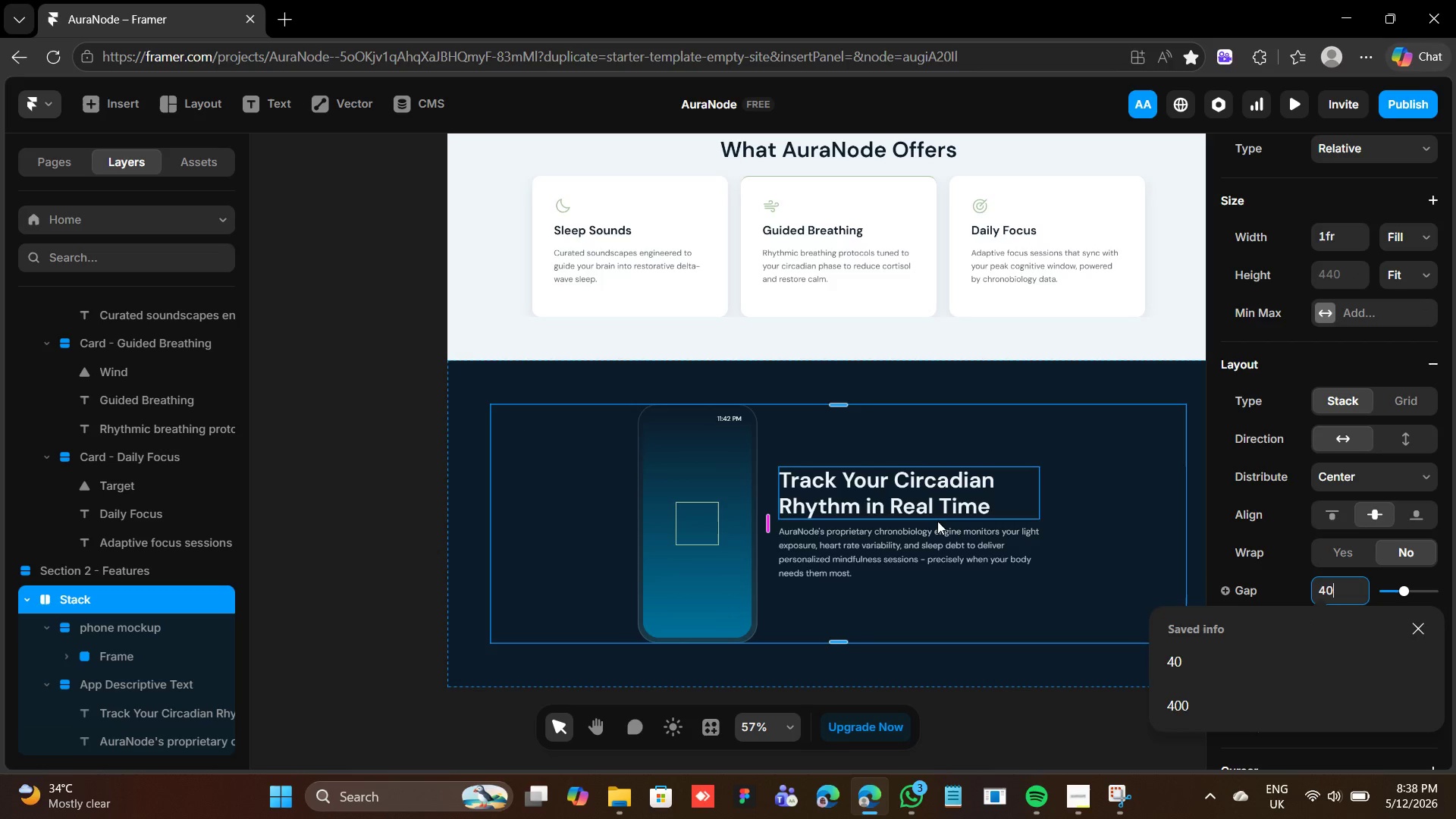 
left_click([935, 521])
 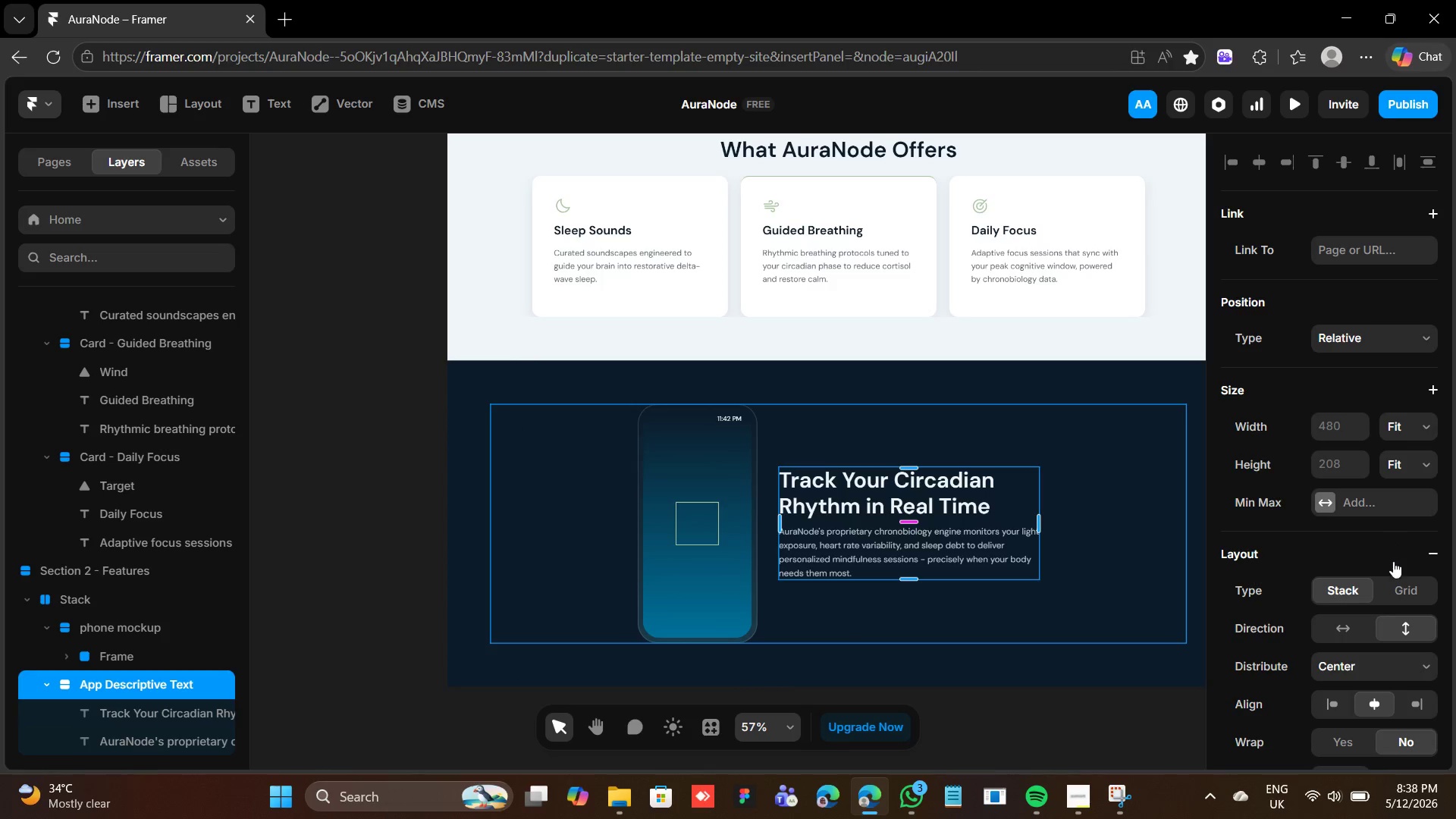 
scroll: coordinate [1393, 561], scroll_direction: down, amount: 2.0
 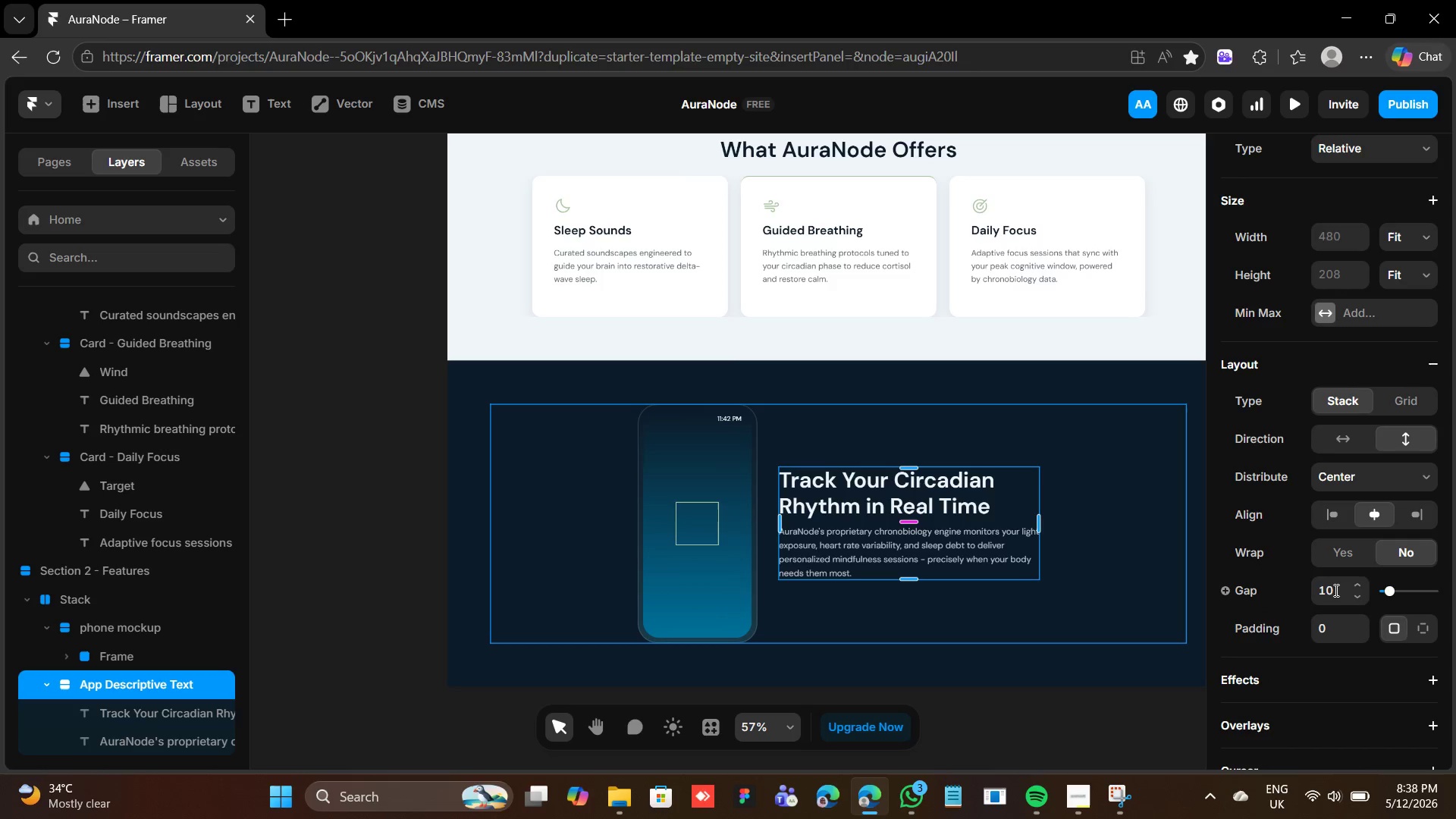 
left_click([1338, 590])
 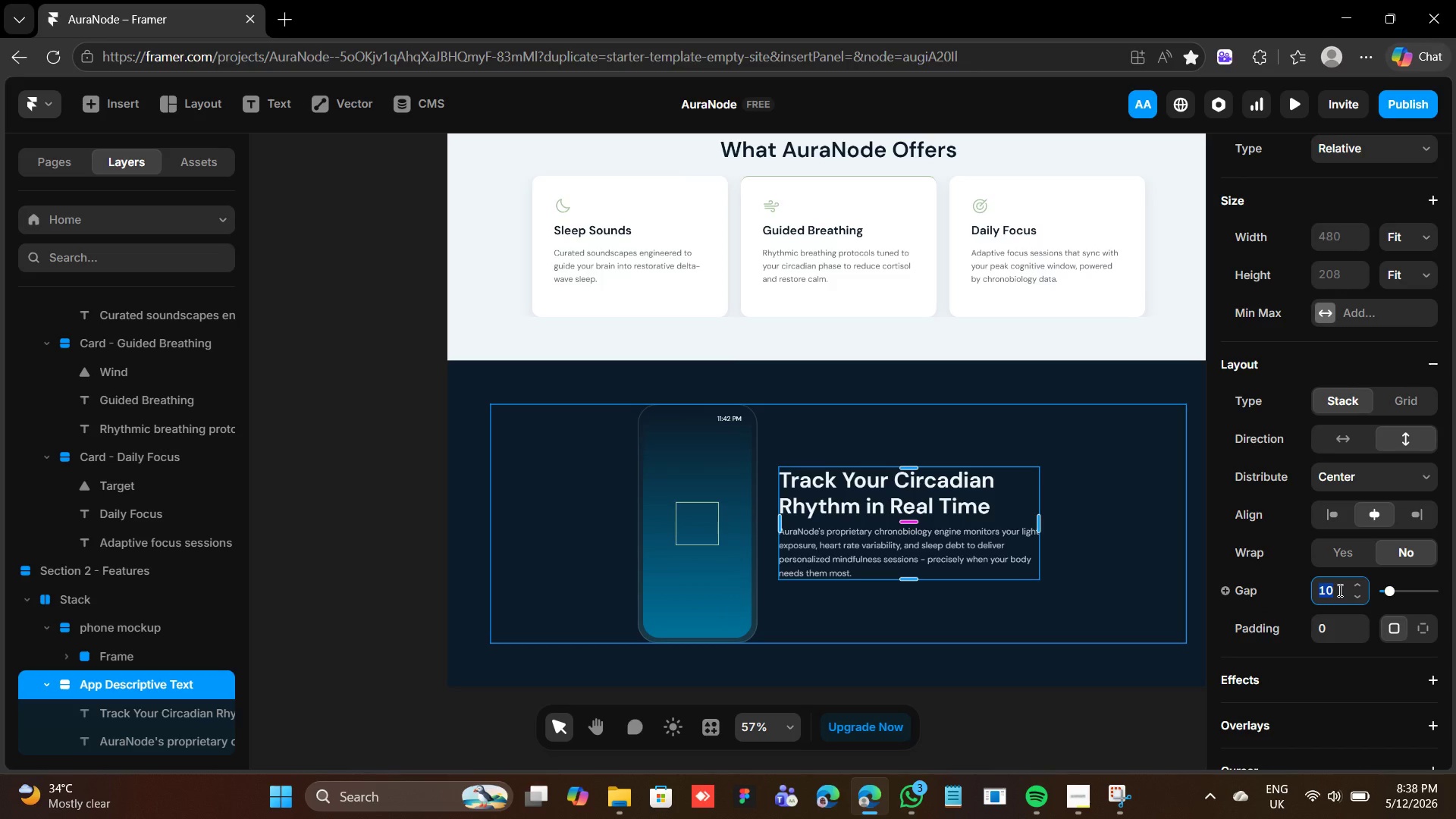 
type(20)
 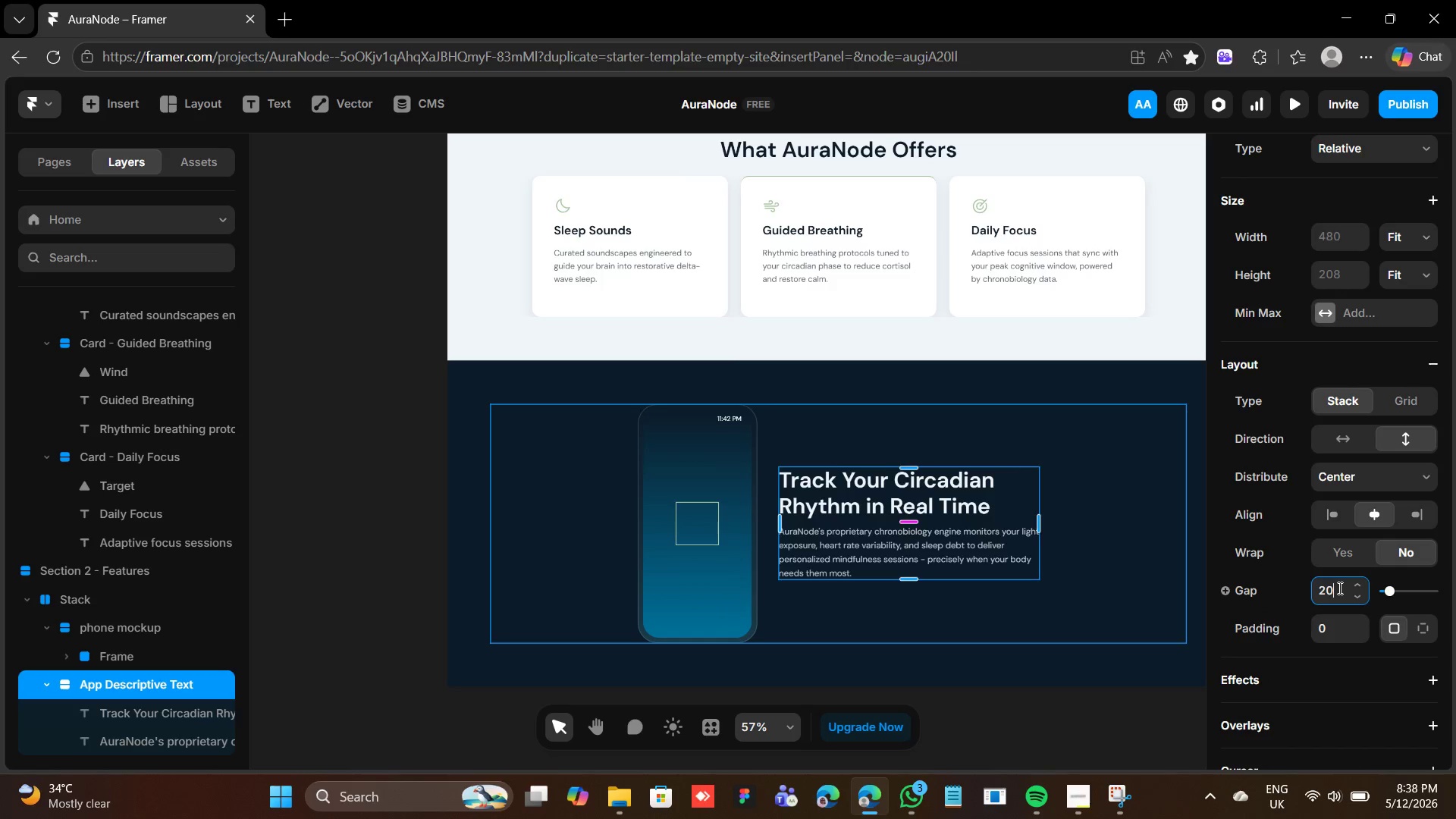 
key(Enter)
 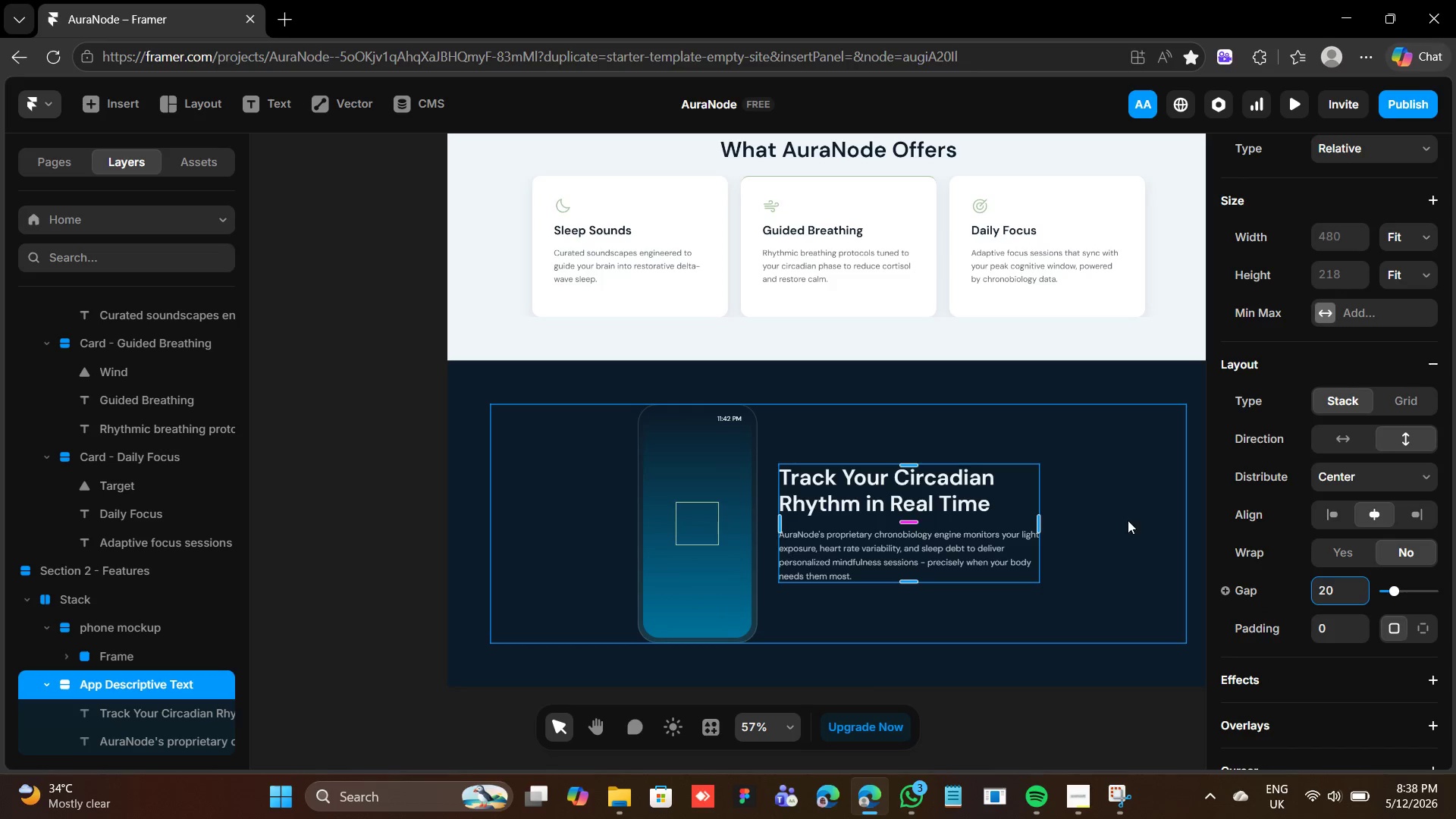 
left_click([1105, 530])
 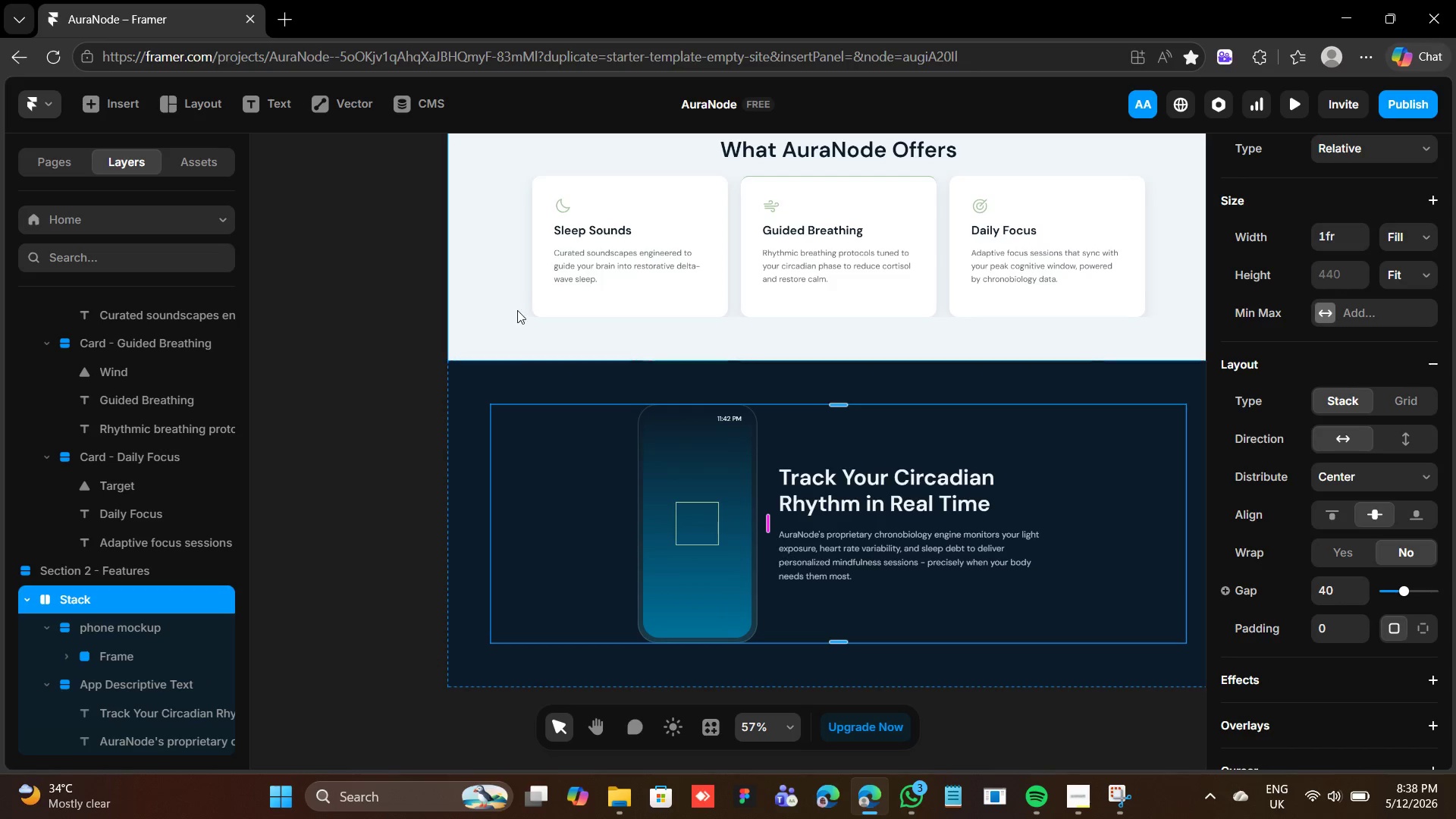 
left_click([557, 208])
 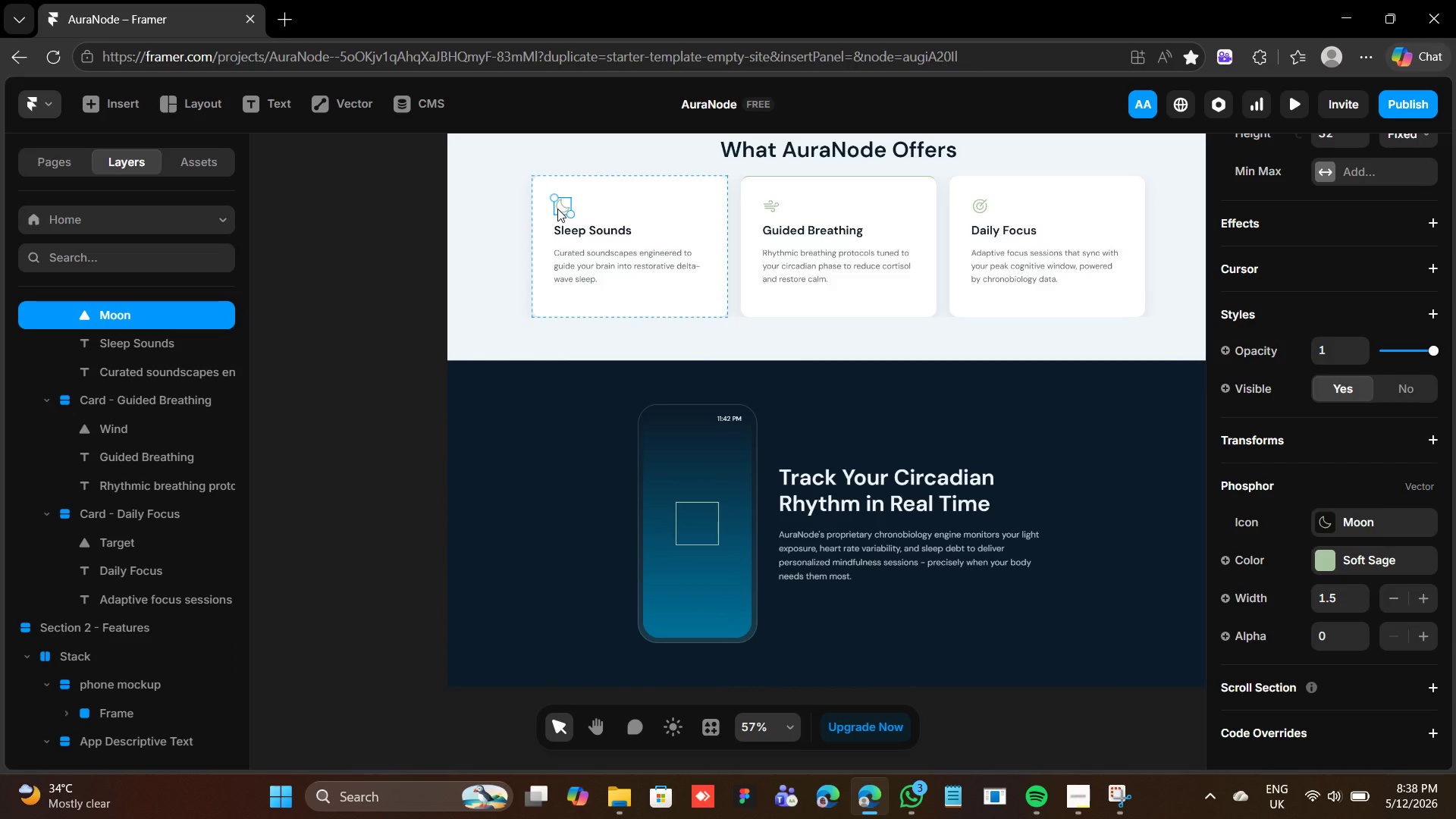 
right_click([557, 209])
 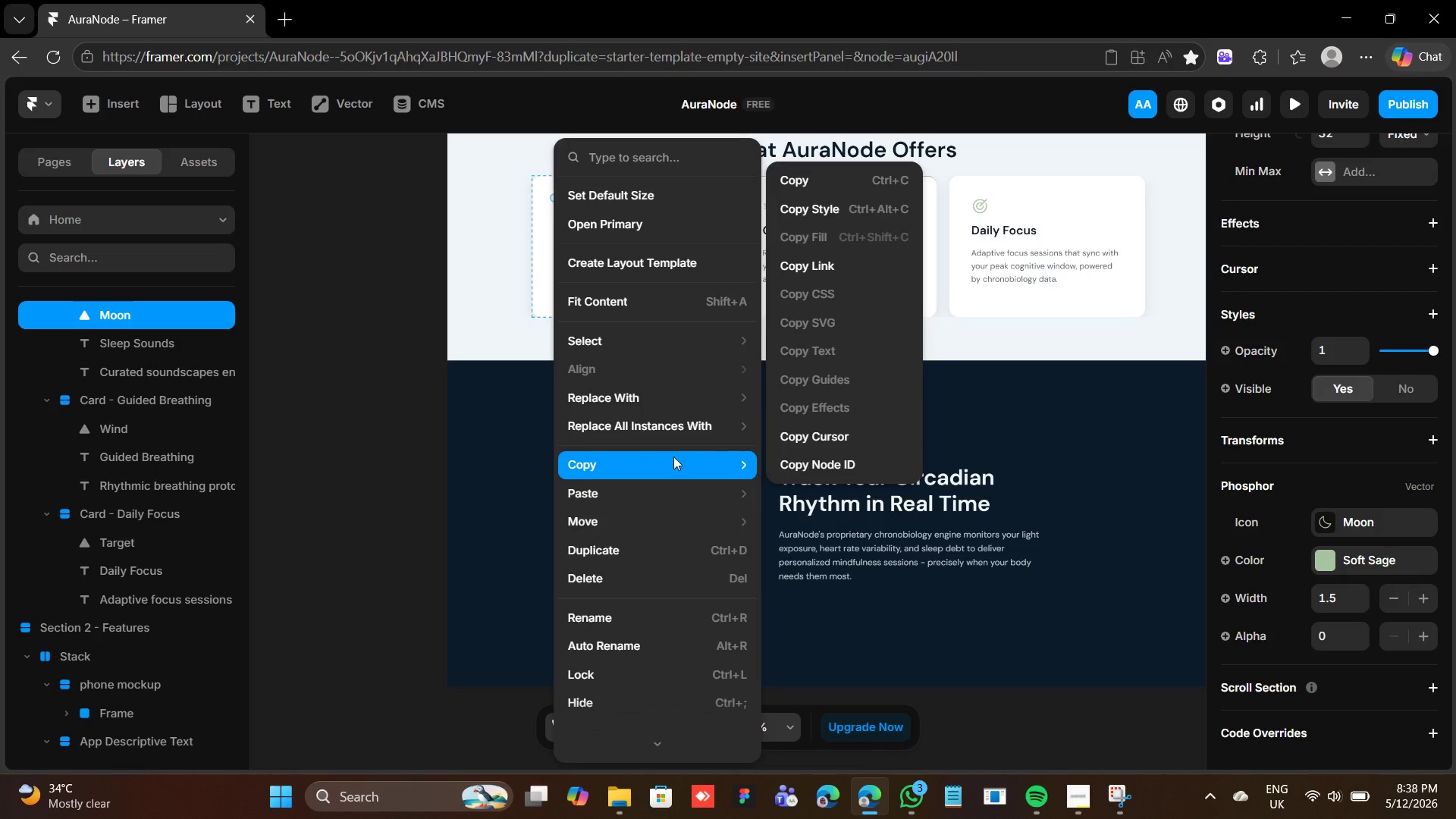 
left_click([861, 184])
 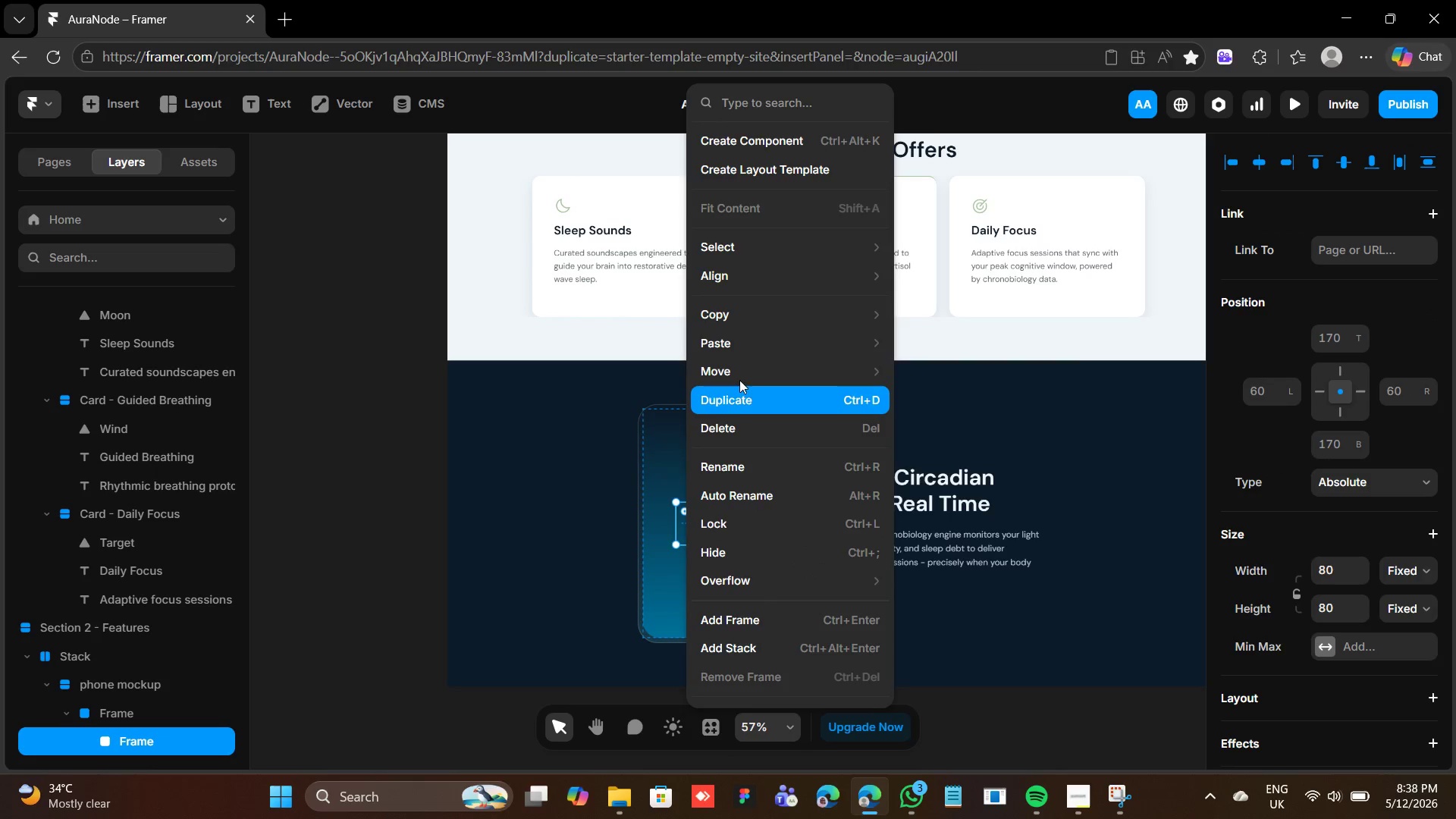 
wait(8.45)
 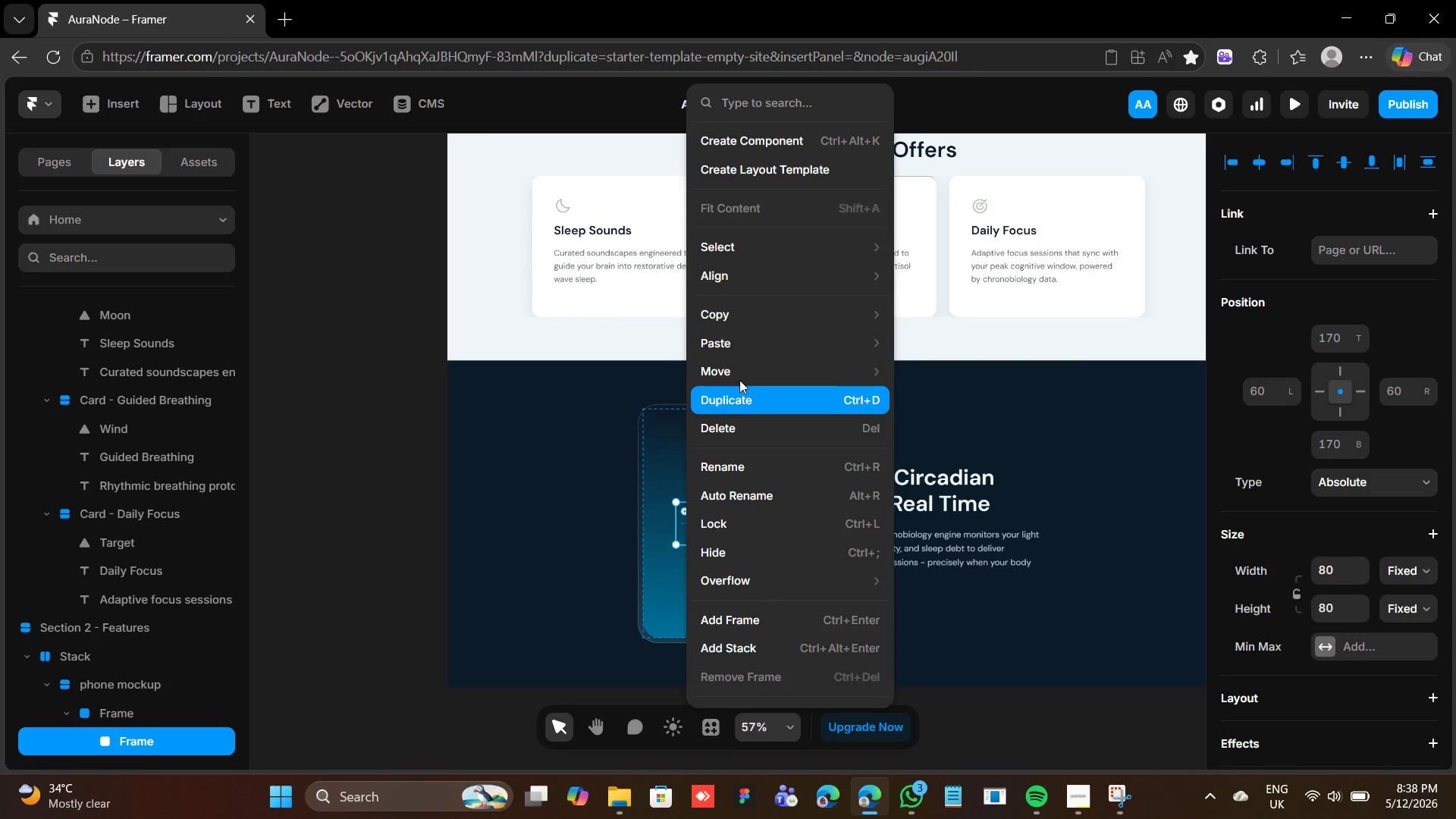 
left_click_drag(start_coordinate=[700, 558], to_coordinate=[701, 516])
 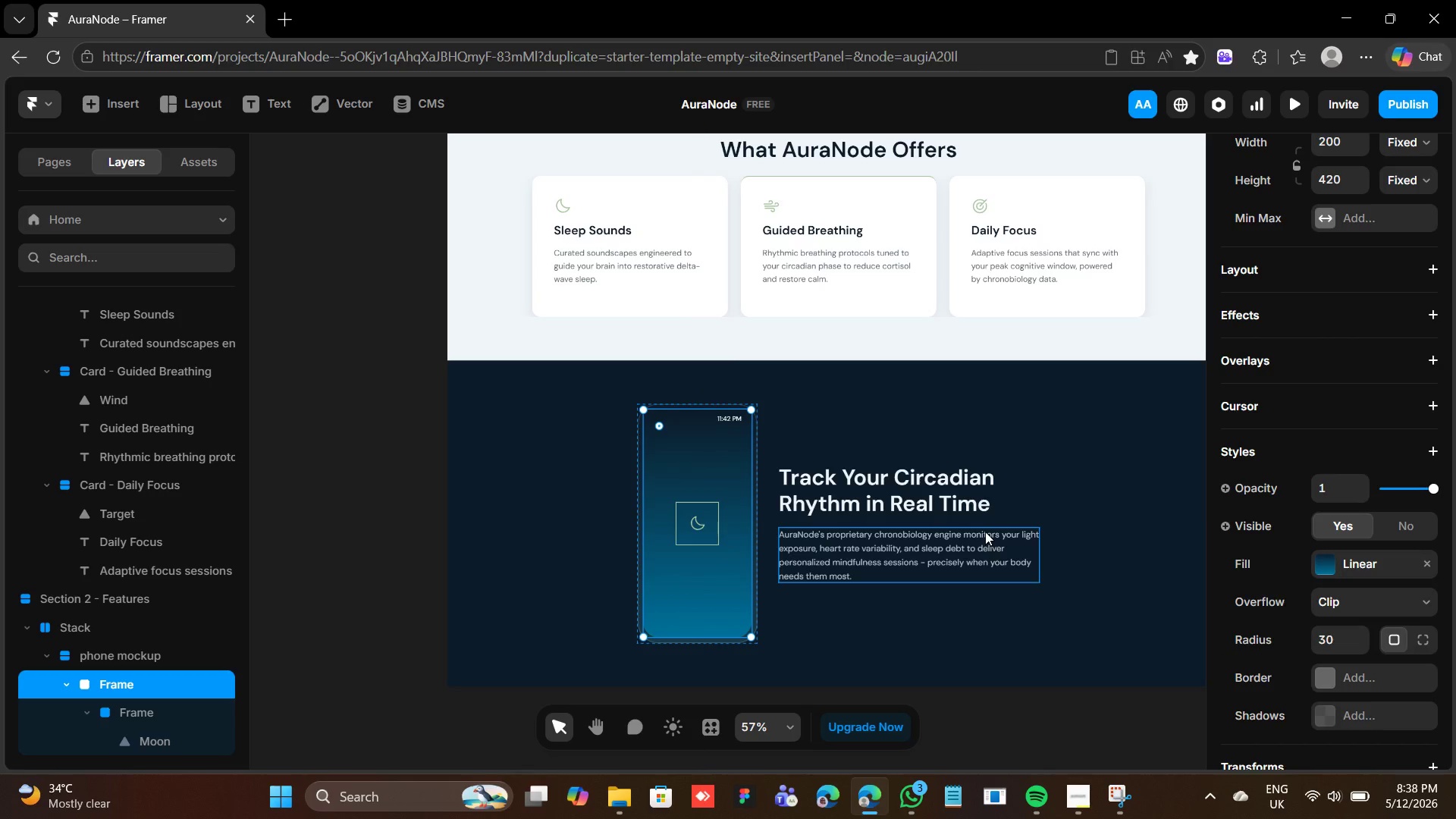 
wait(9.42)
 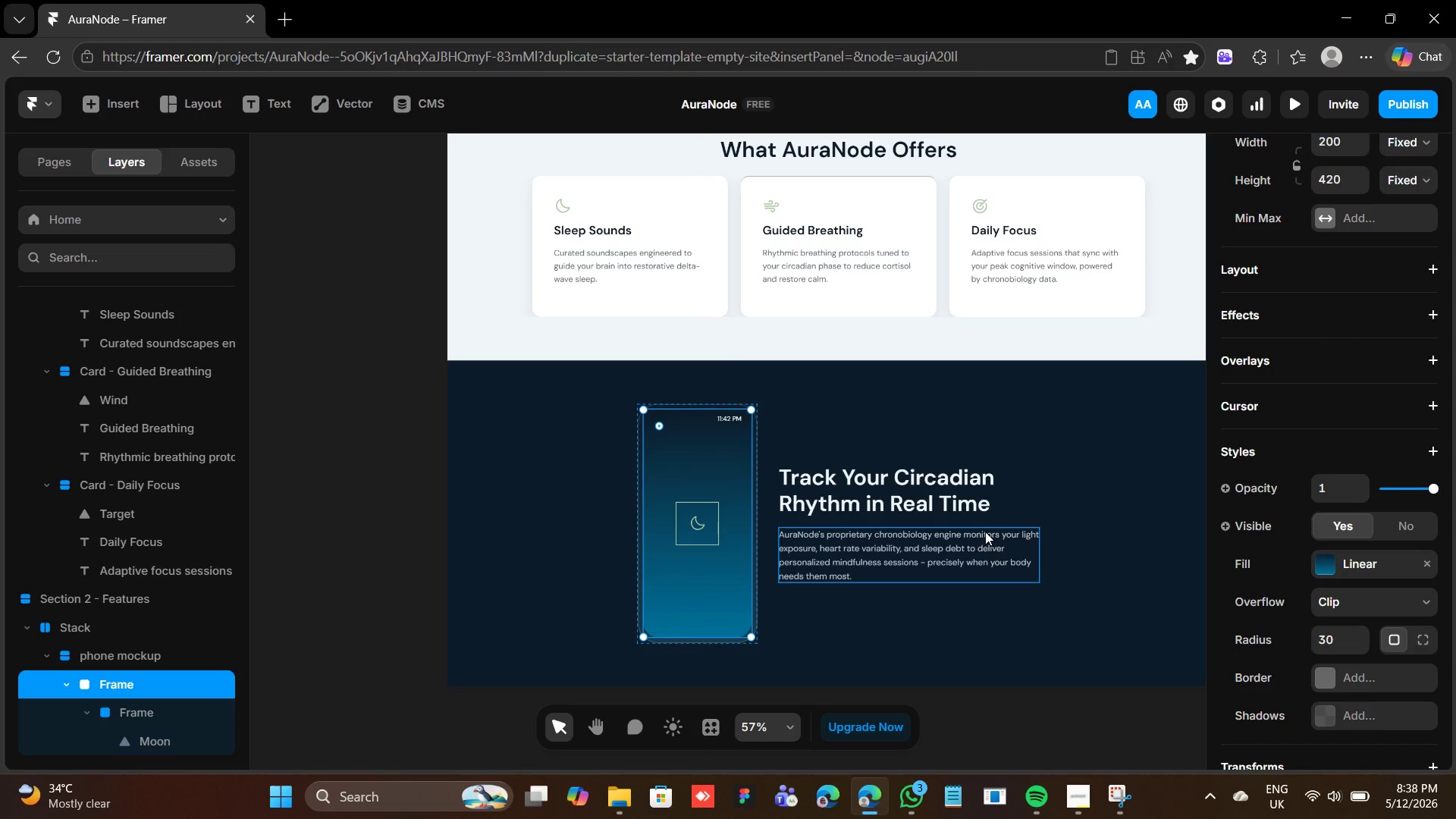 
left_click([973, 389])
 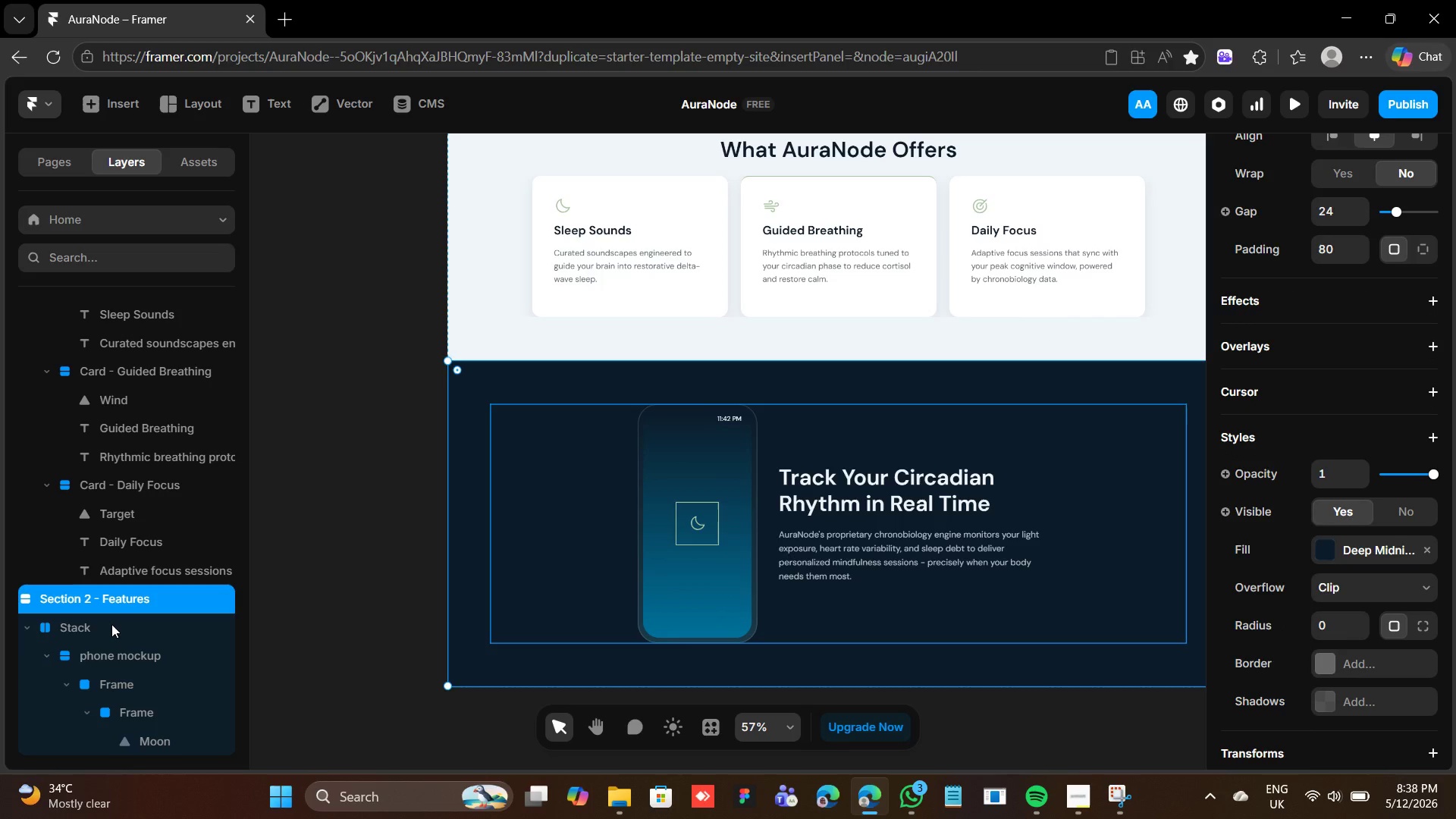 
wait(7.39)
 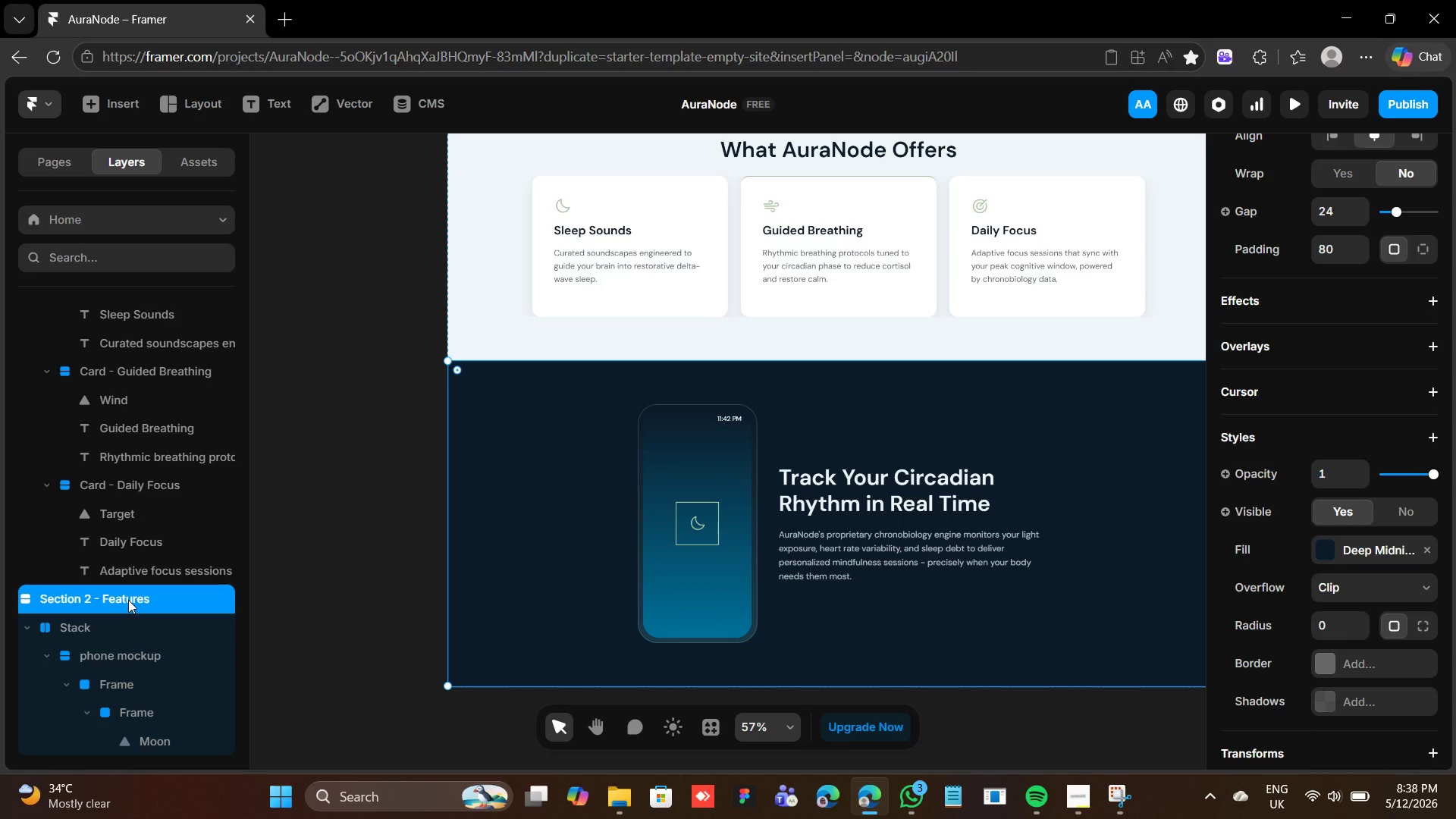 
double_click([104, 604])
 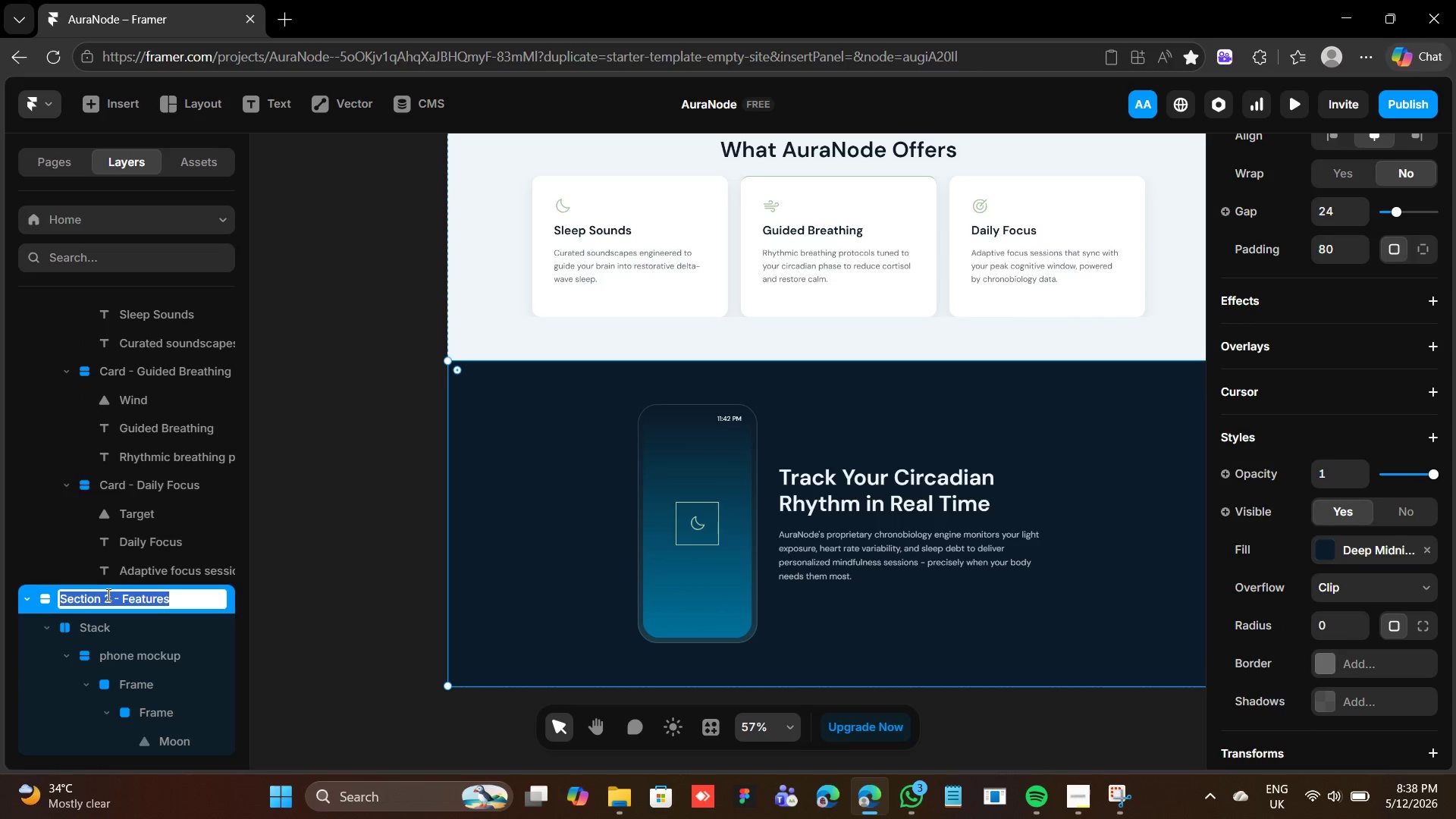 
left_click([109, 595])
 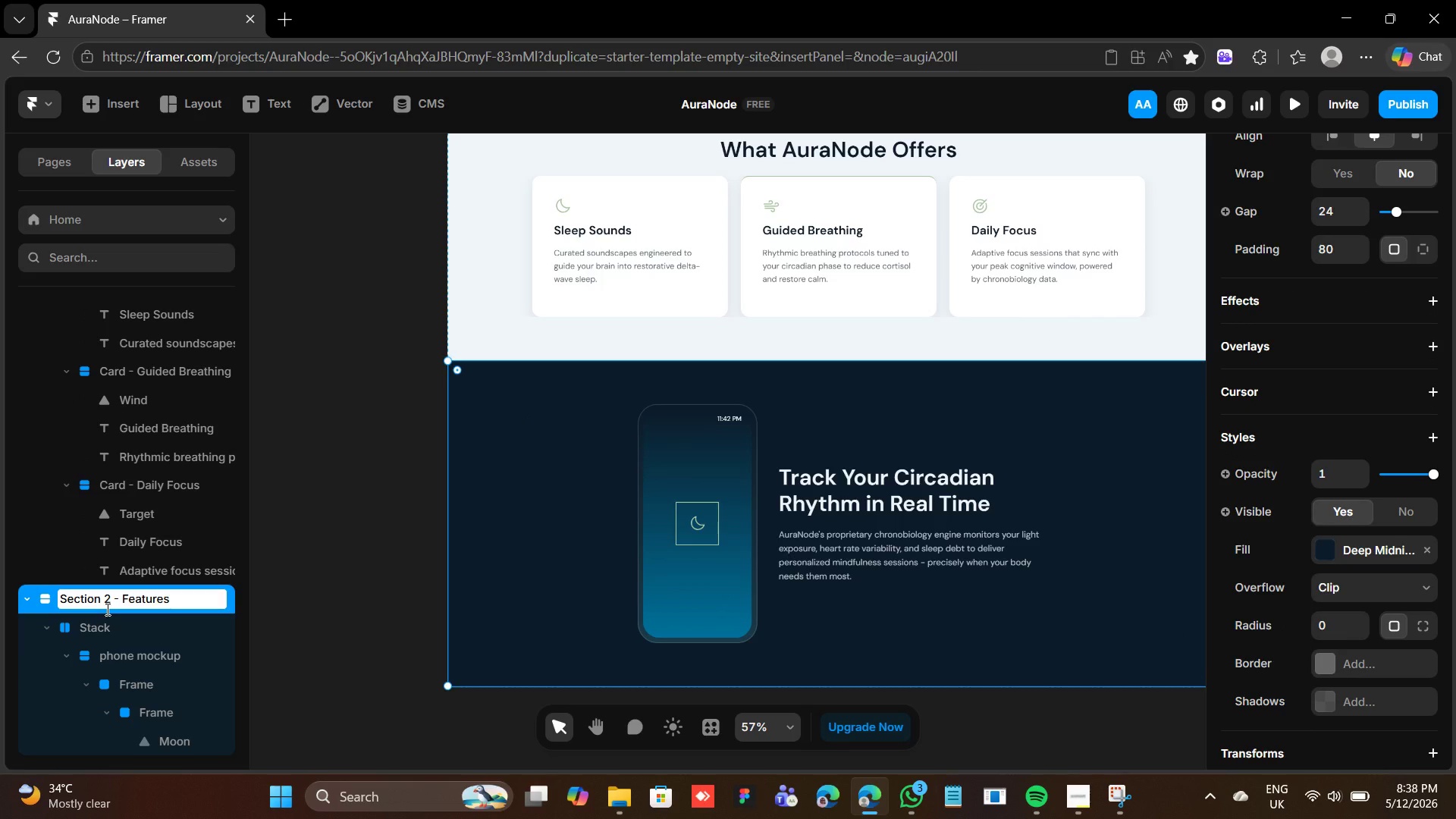 
key(Backspace)
 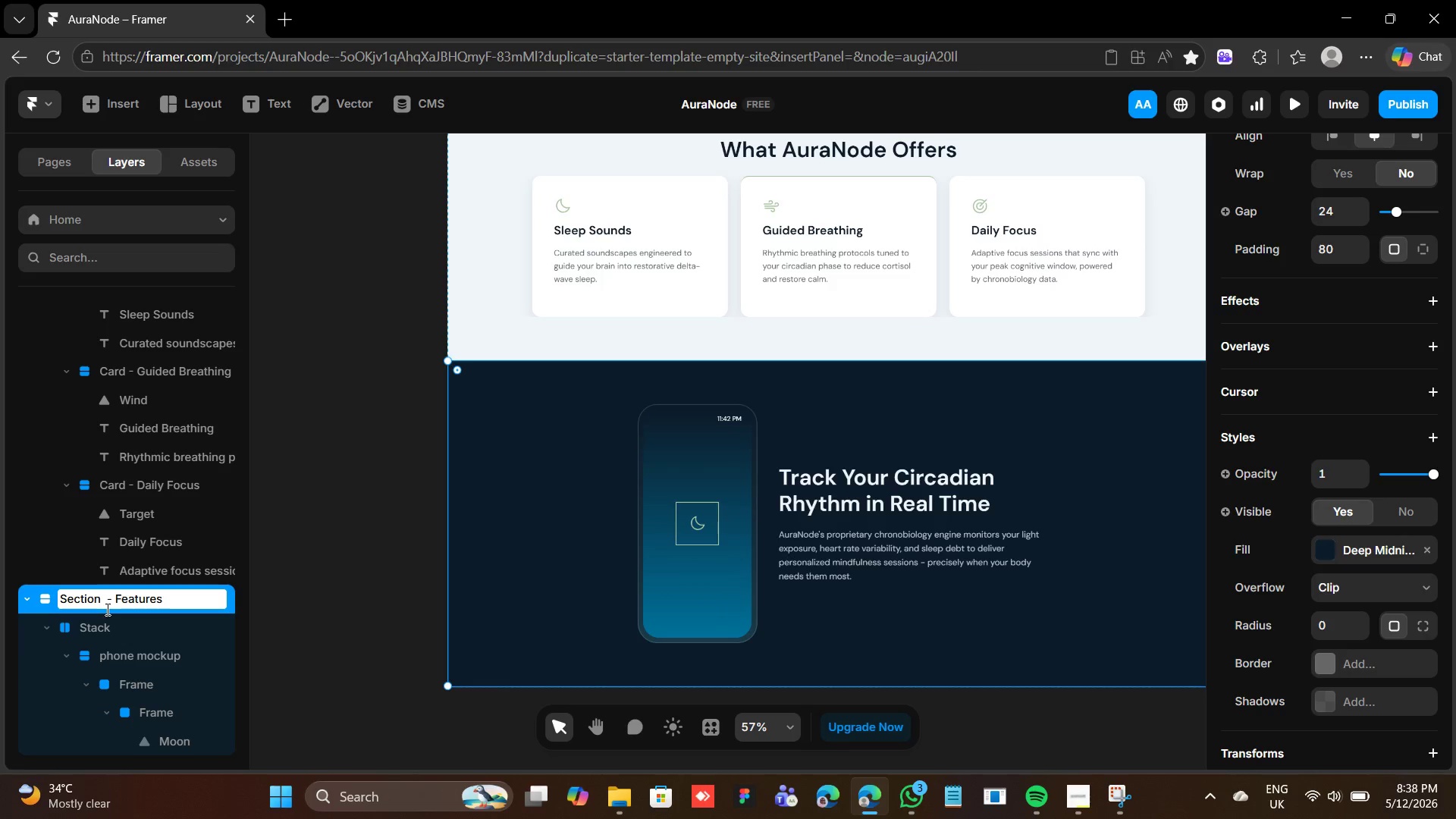 
key(3)
 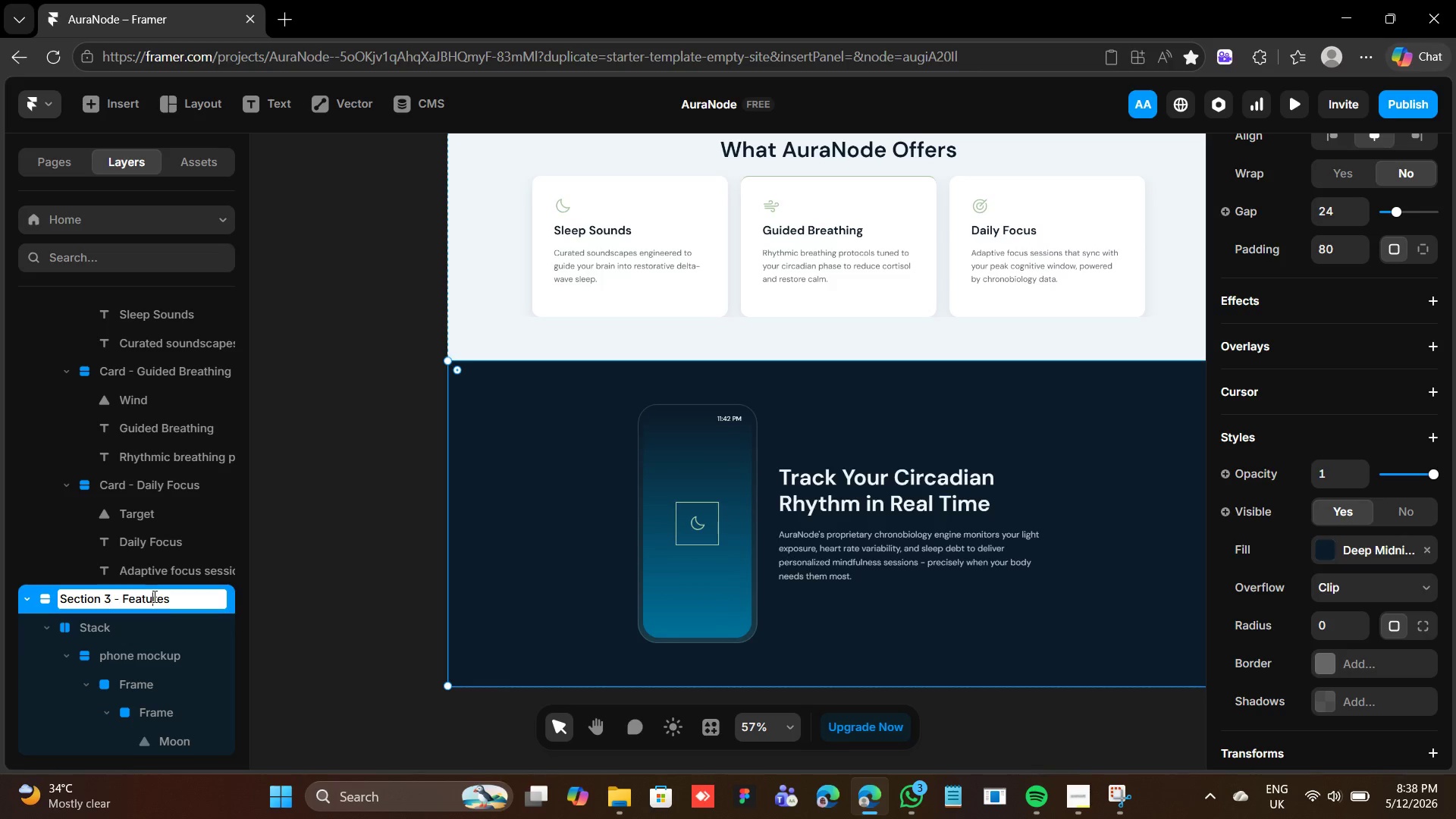 
double_click([153, 596])
 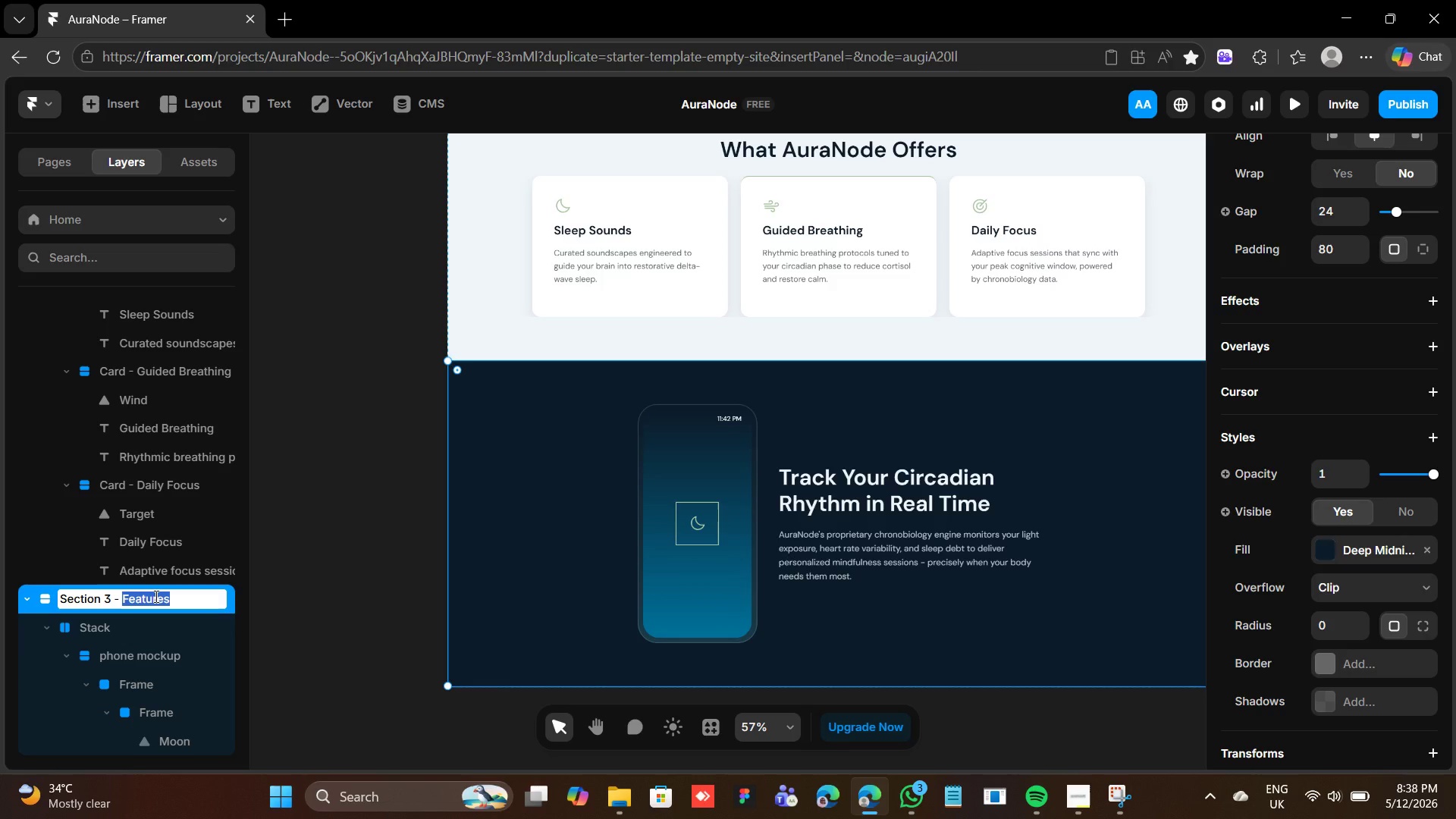 
type(The App)
 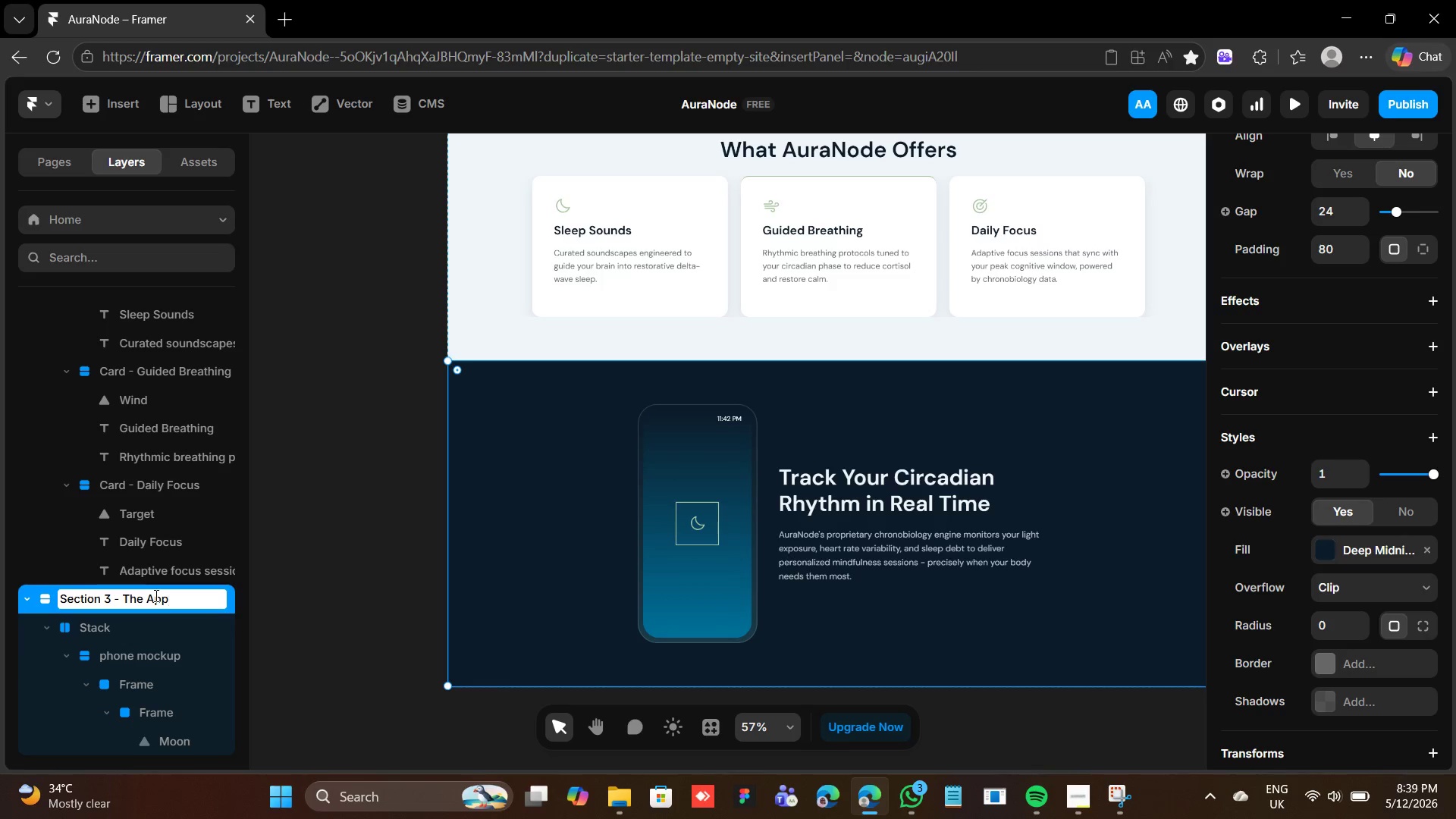 
key(Enter)
 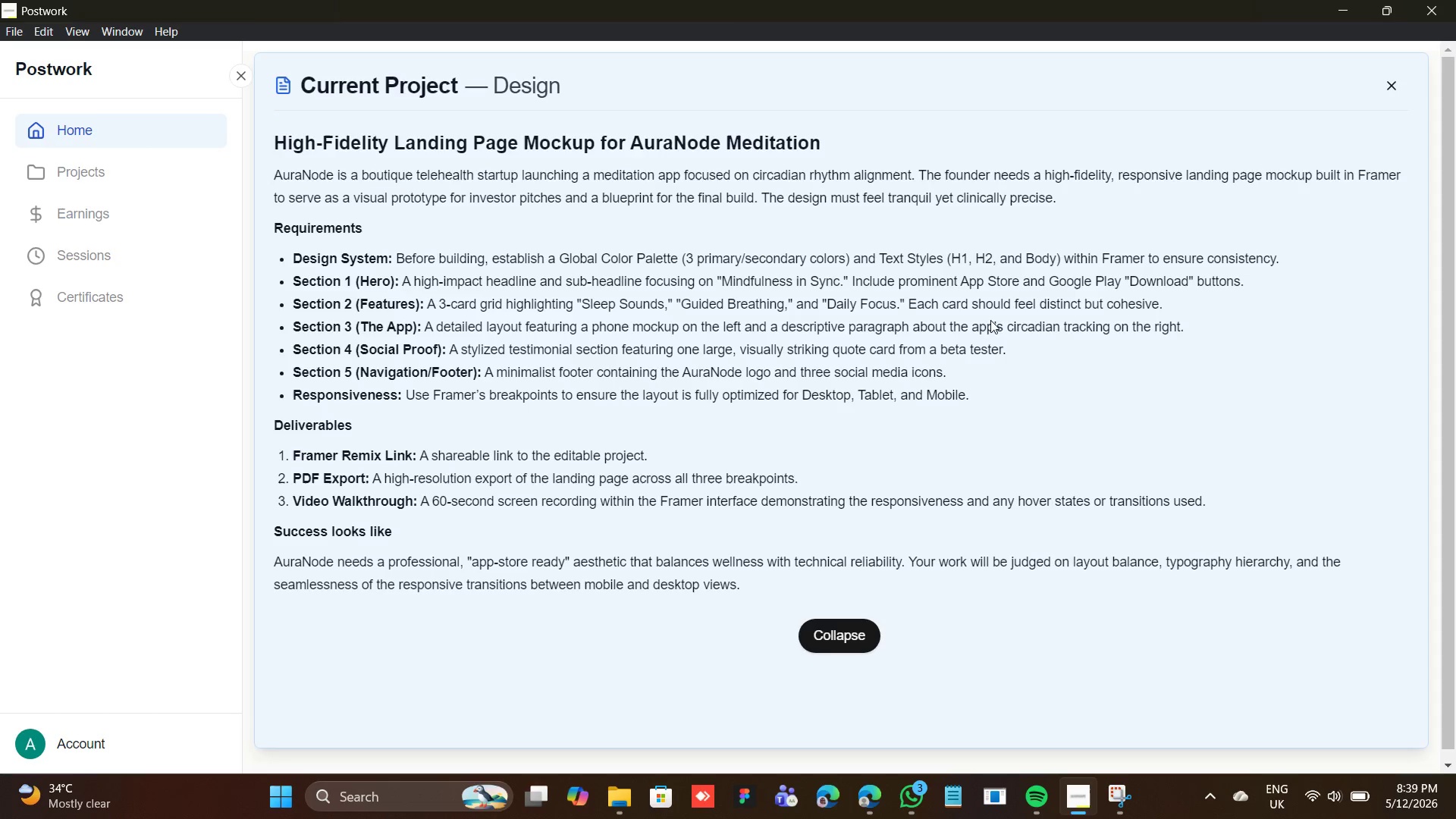 
wait(24.57)
 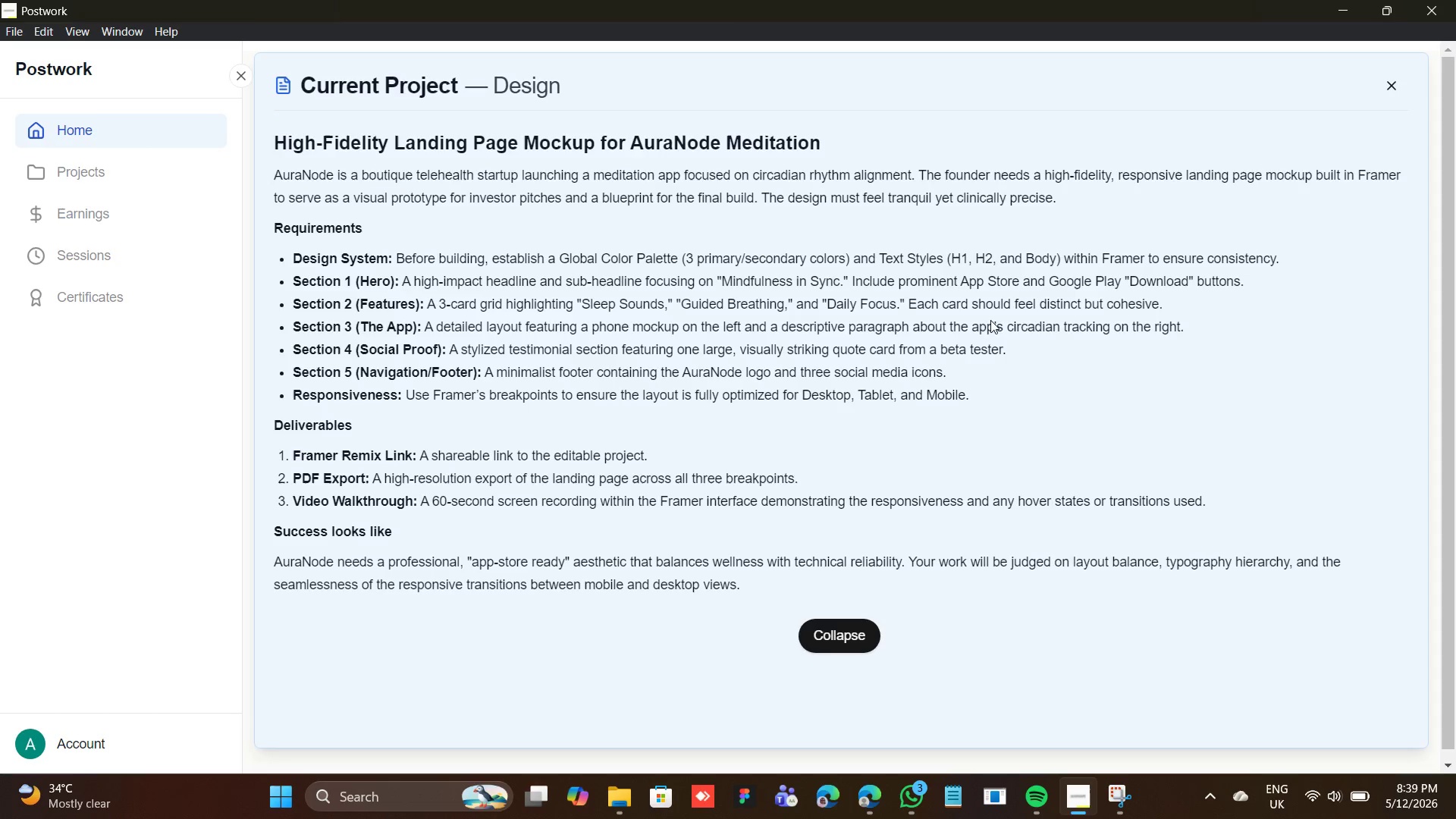 
mouse_move([1320, 18])
 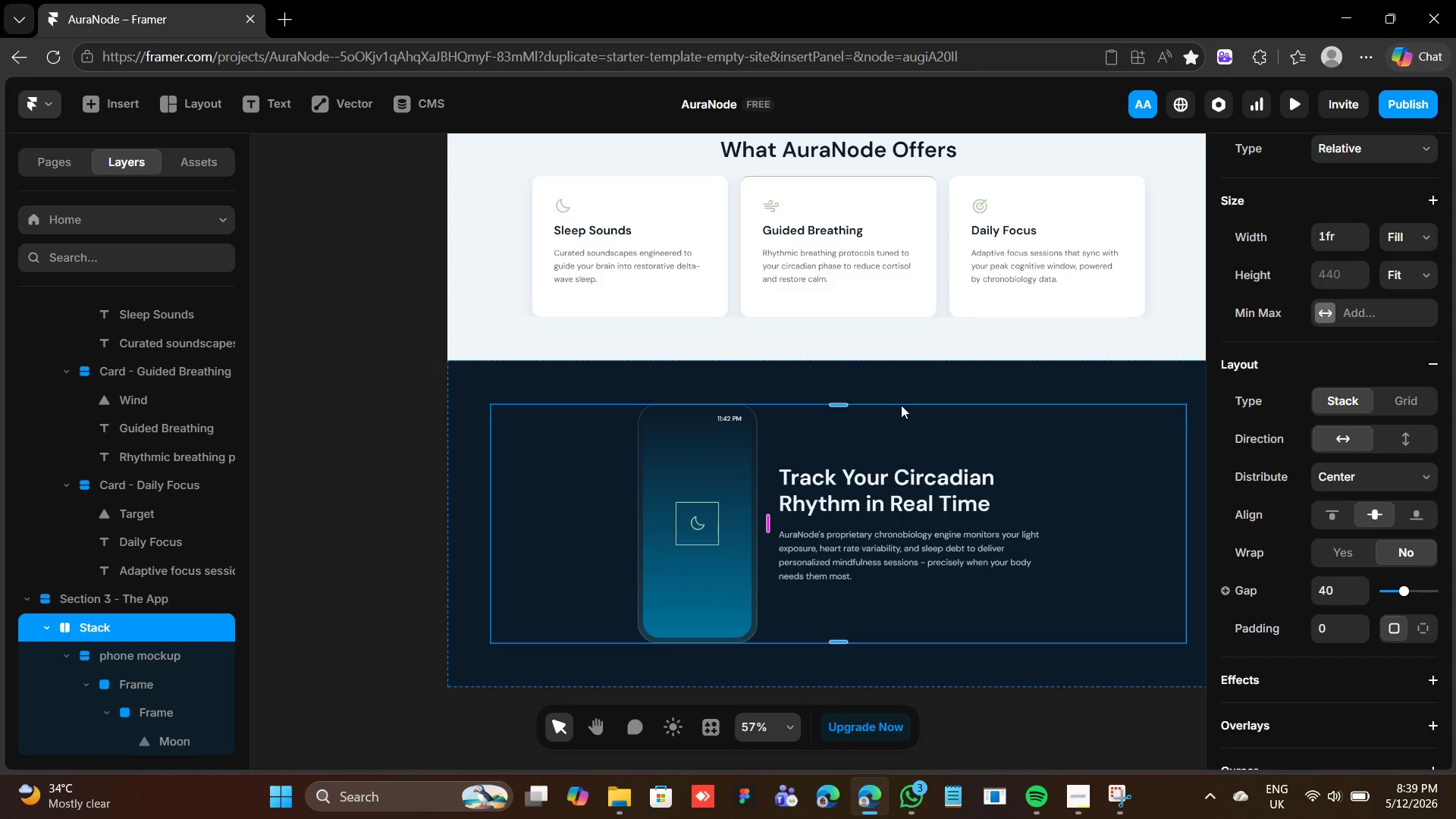 
left_click([928, 377])
 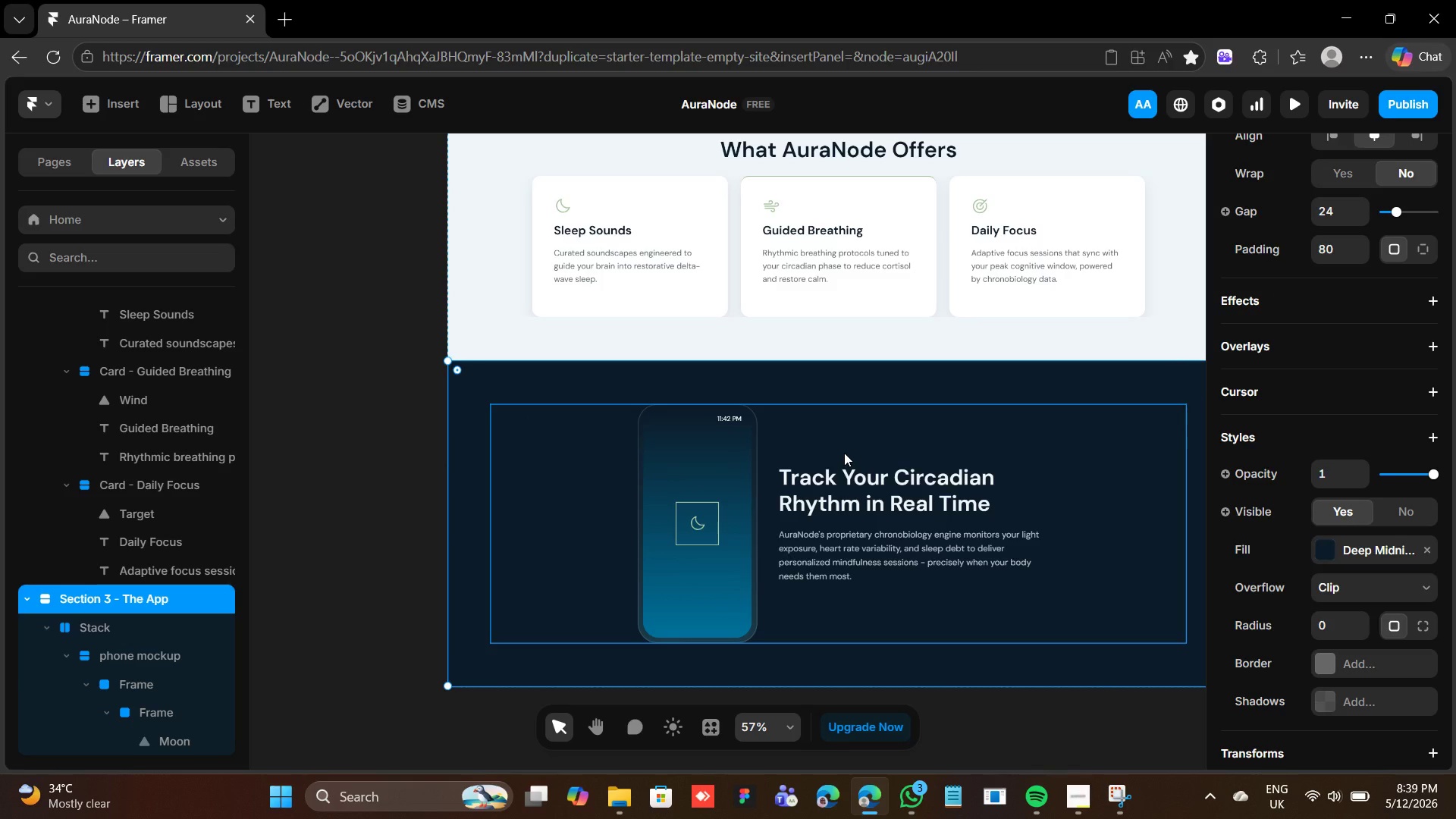 
wait(25.45)
 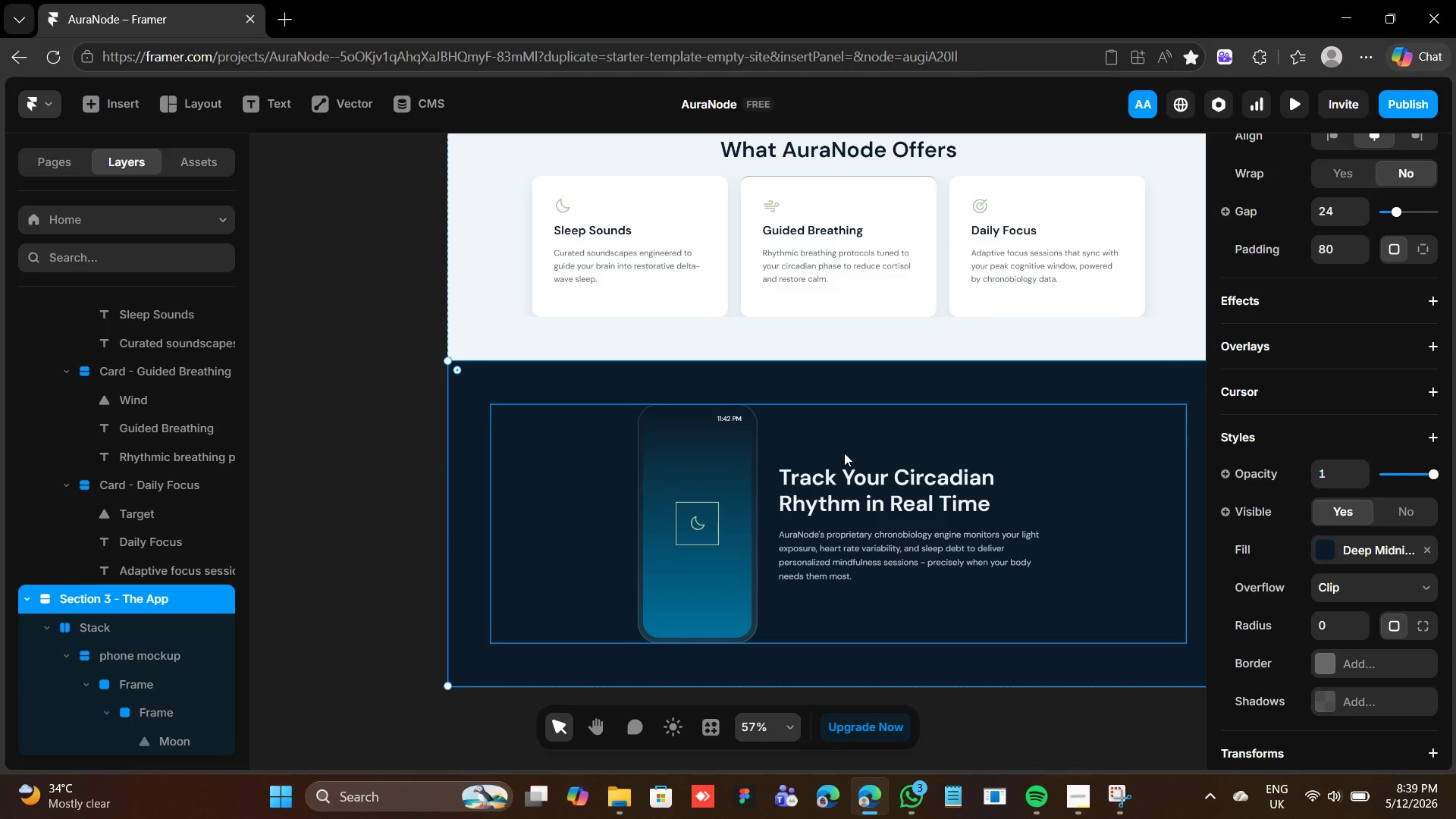 
key(Control+Backspace)
 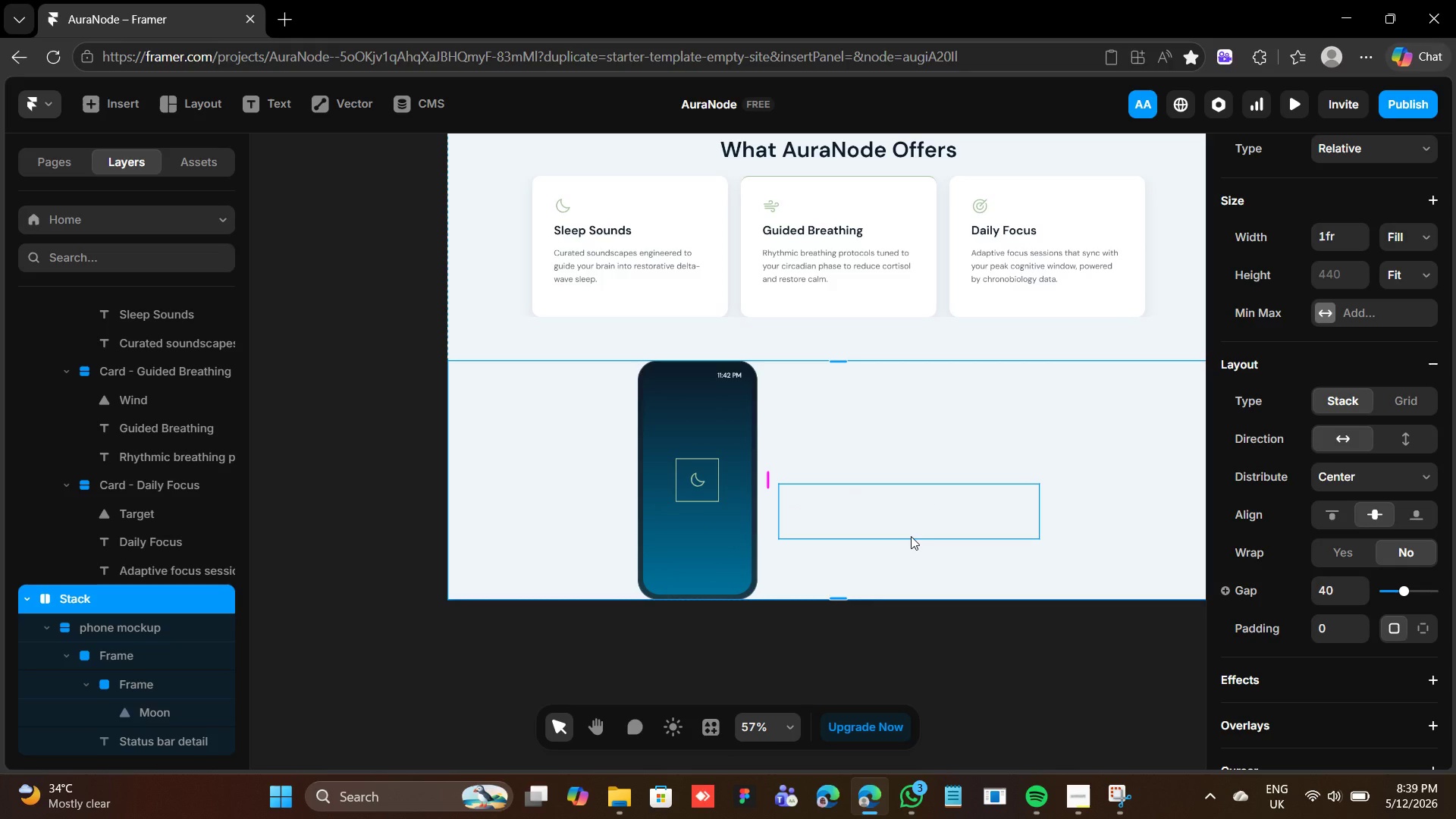 
key(Control+Z)
 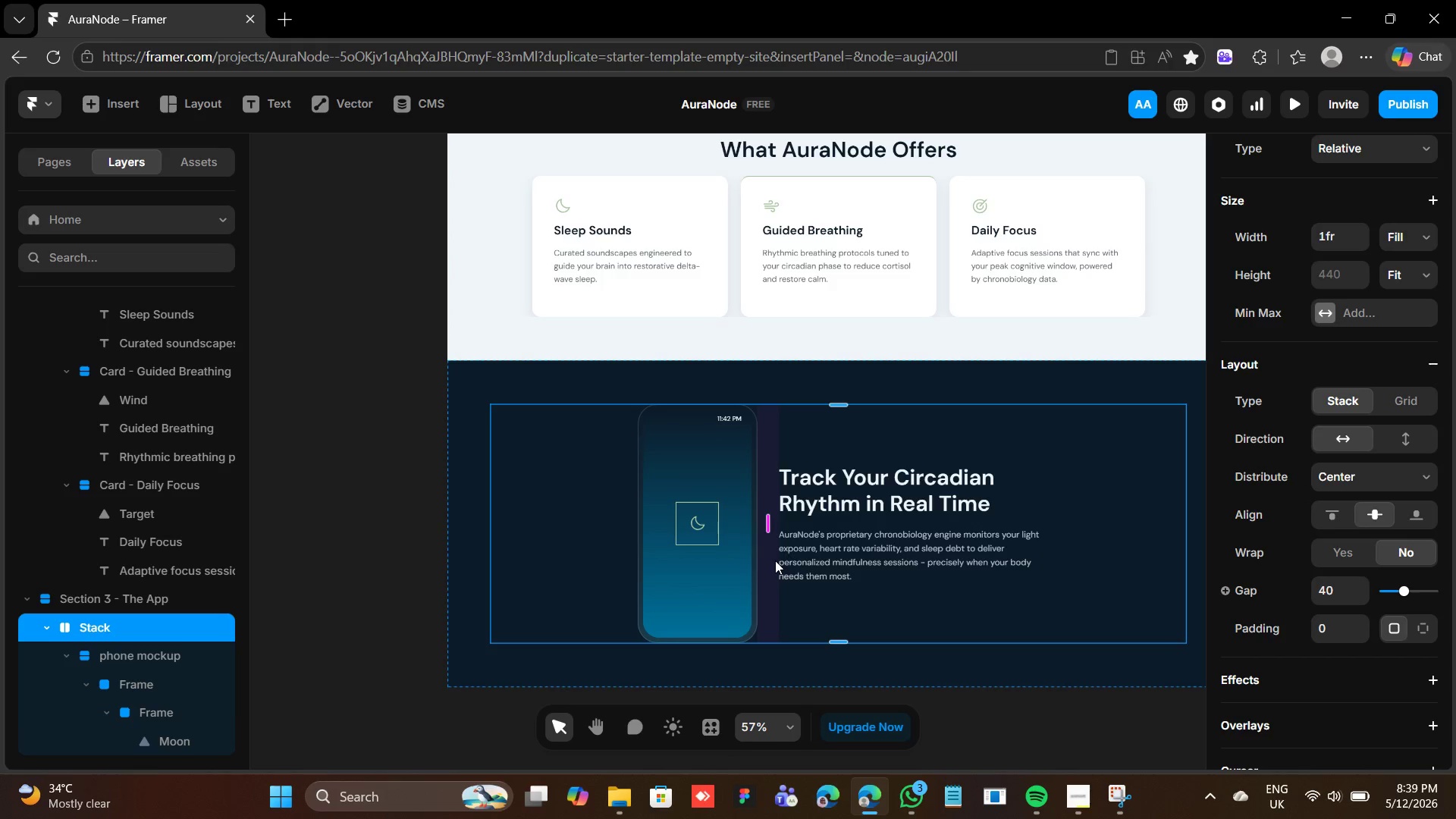 
key(Control+Z)
 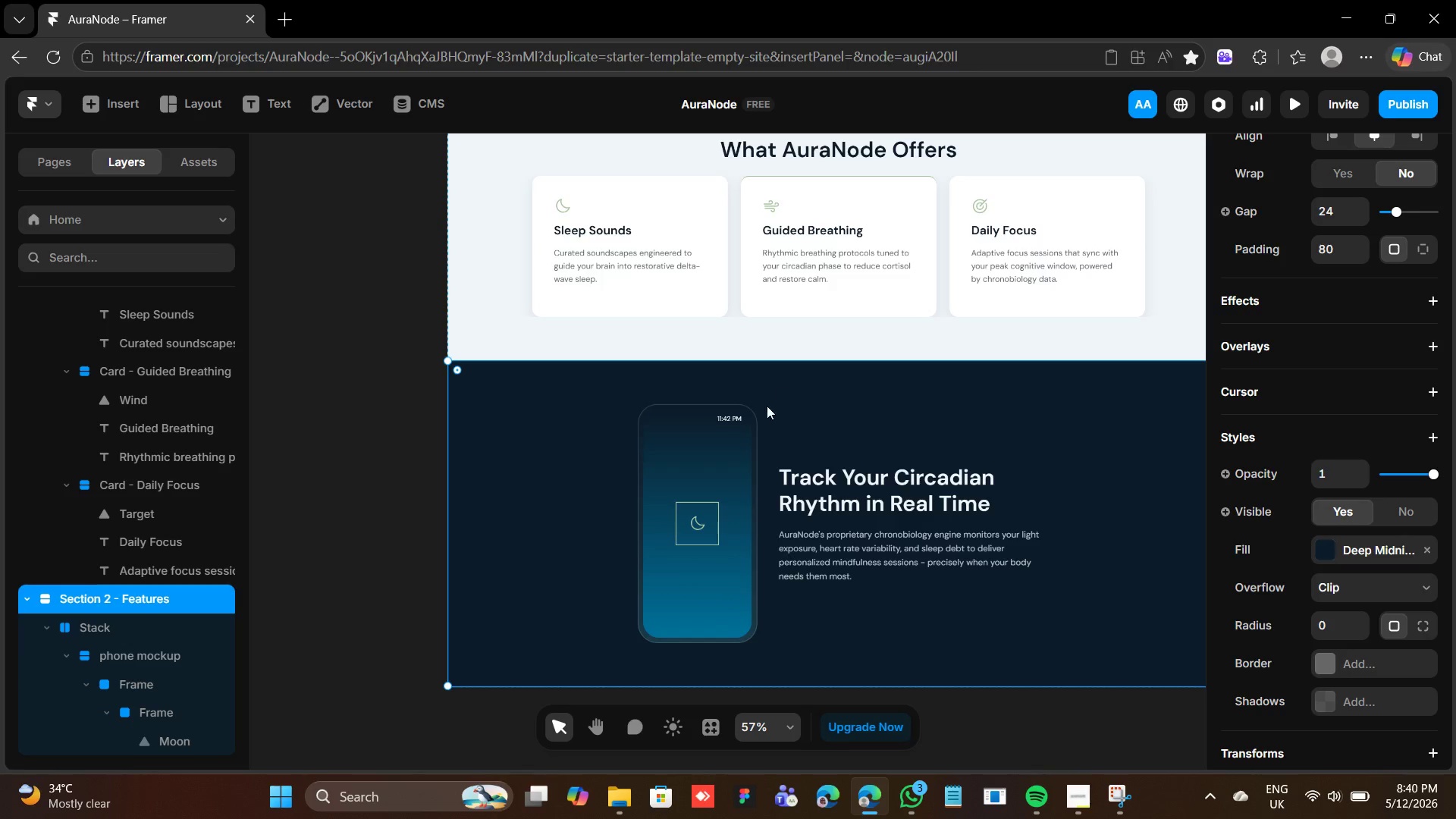 
left_click([780, 392])
 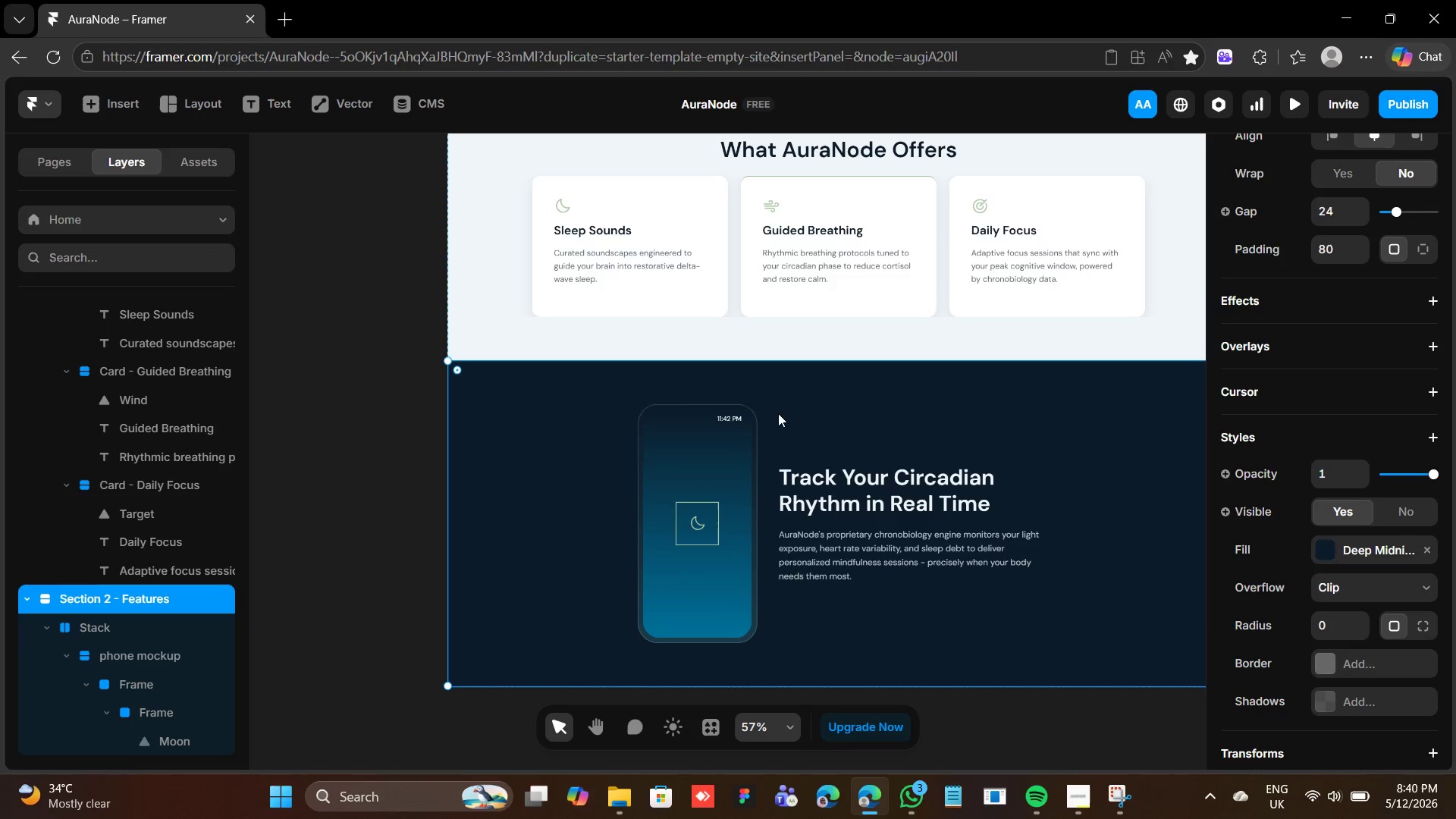 
left_click([769, 447])
 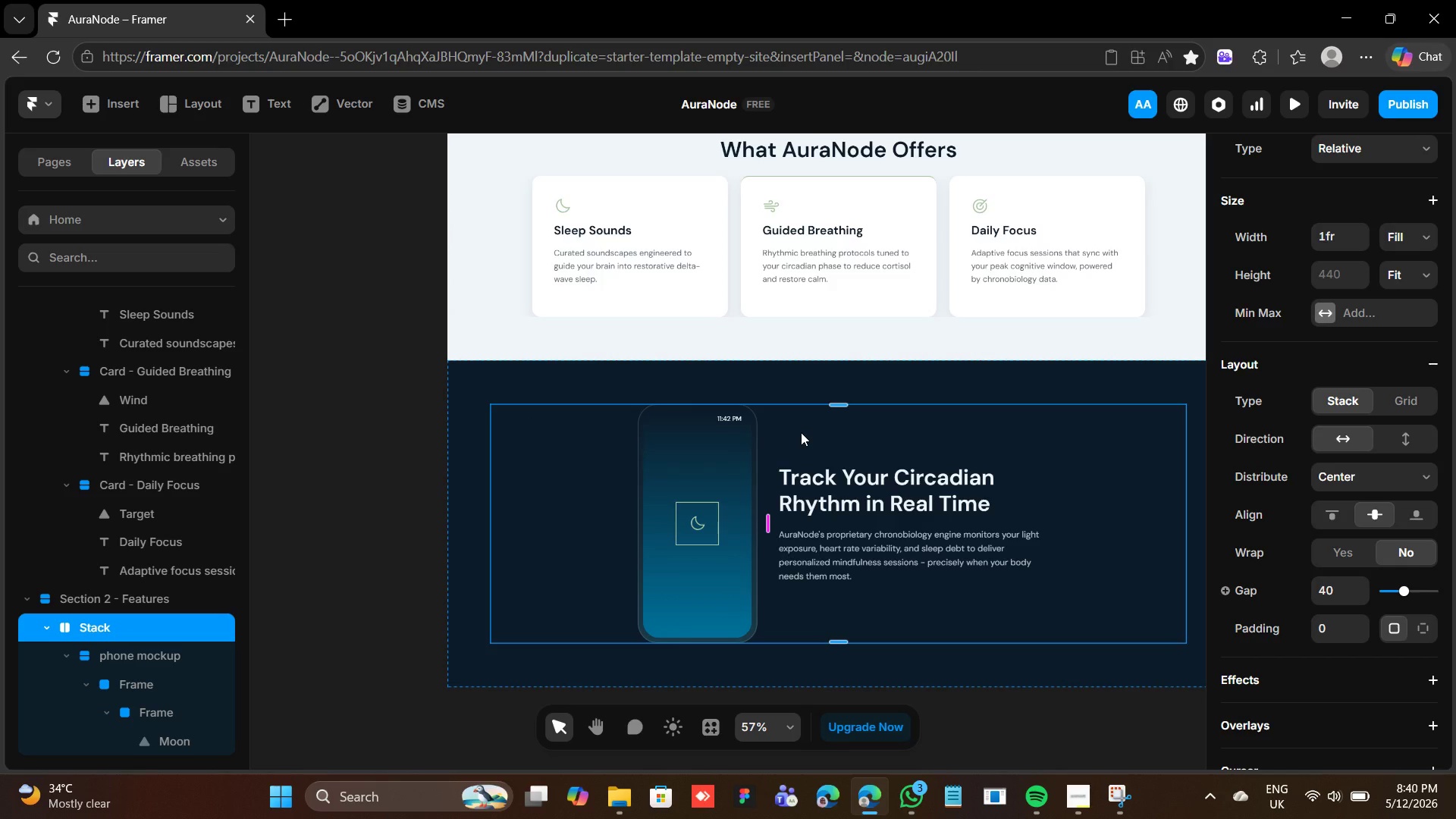 
key(Control+Z)
 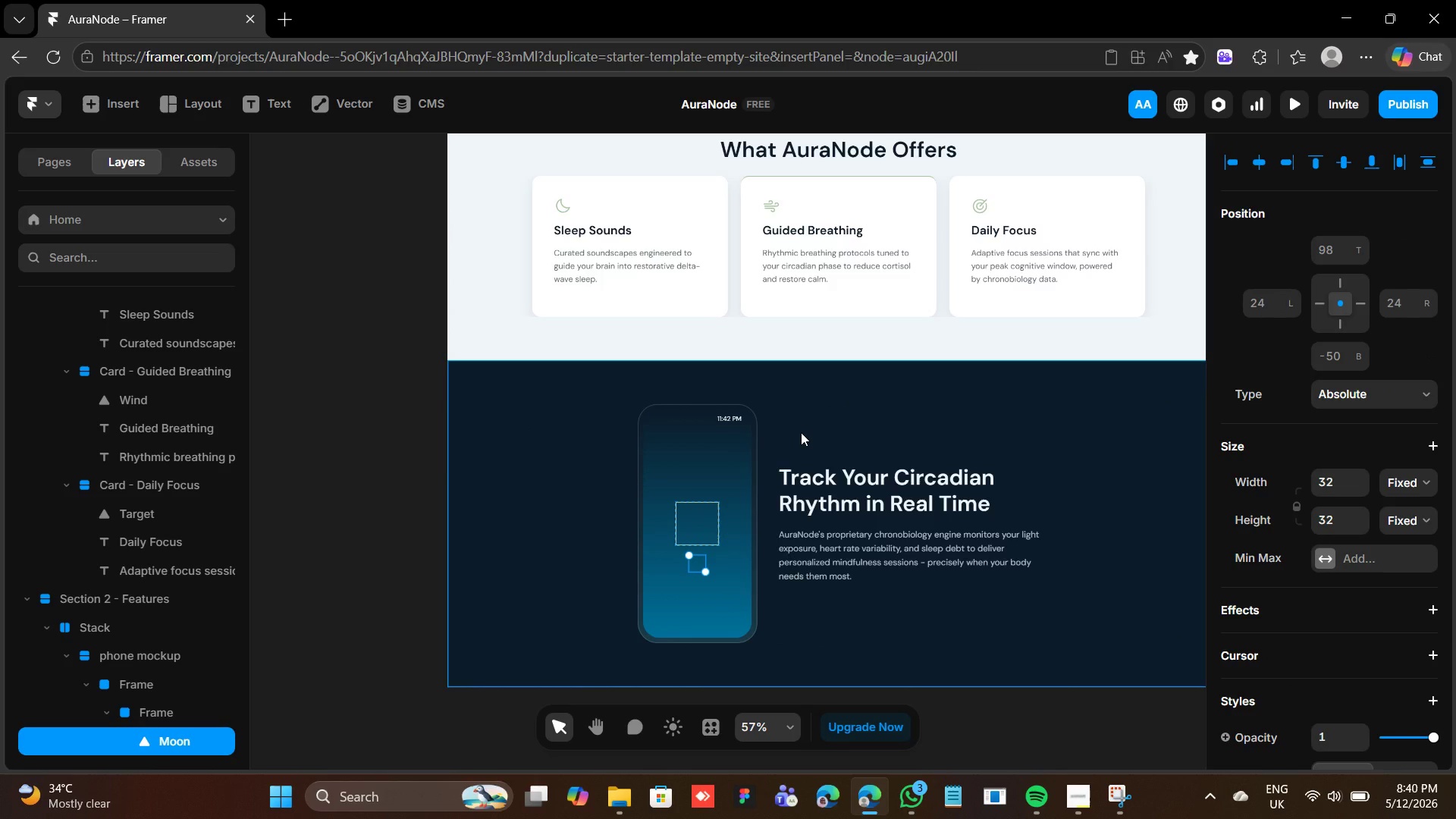 
key(Control+Z)
 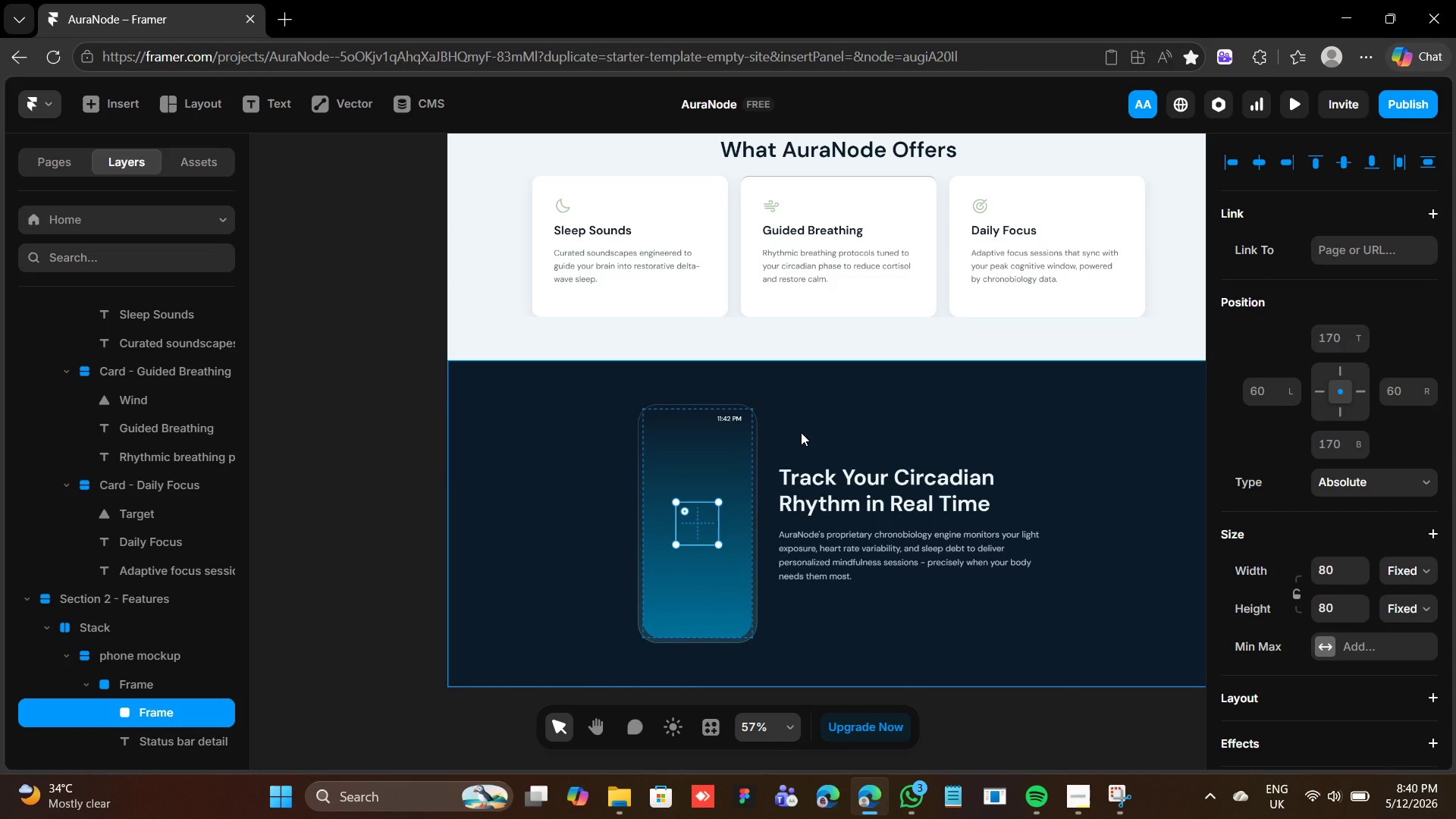 
key(Control+Z)
 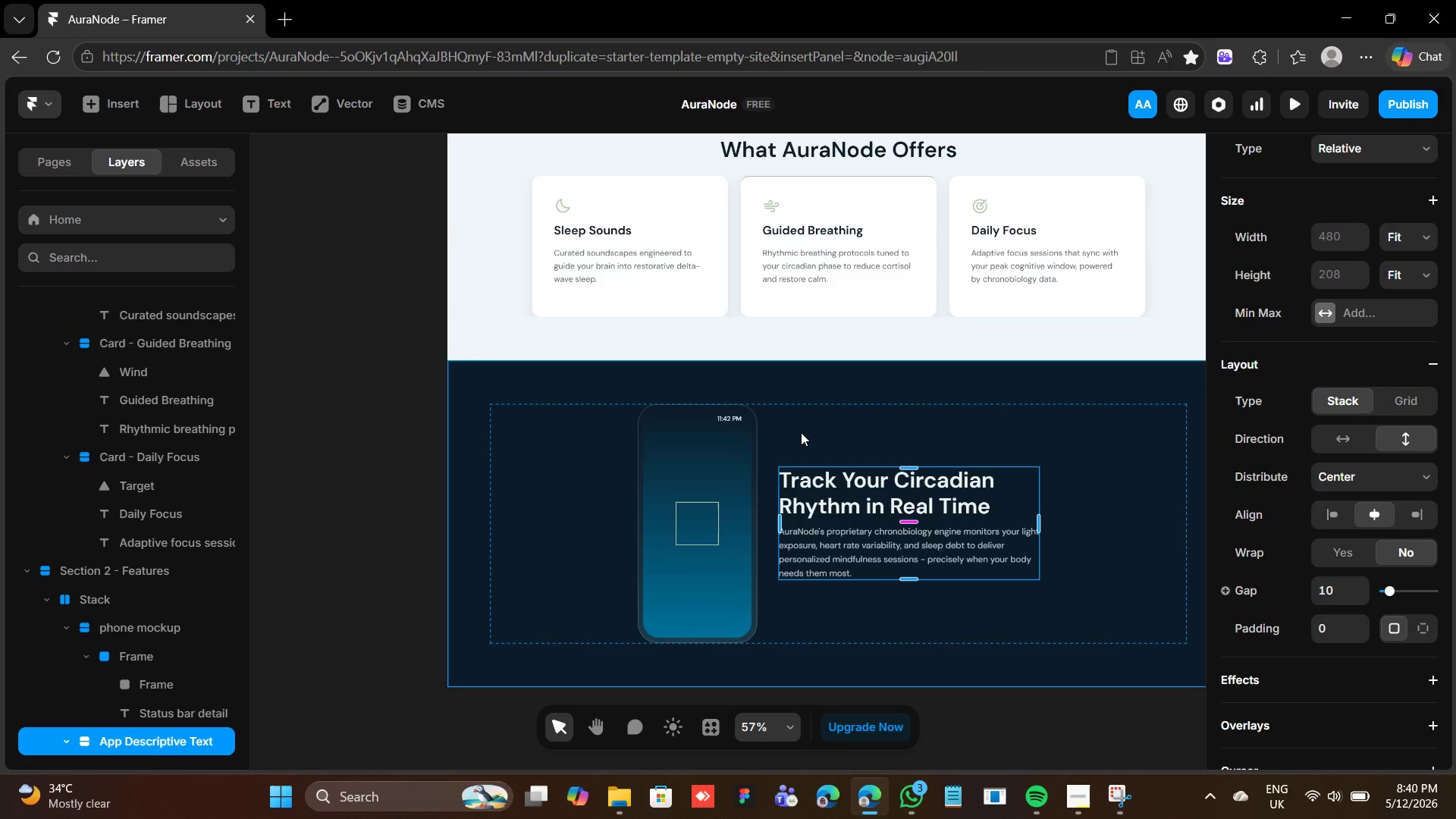 
key(Control+Shift+Z)
 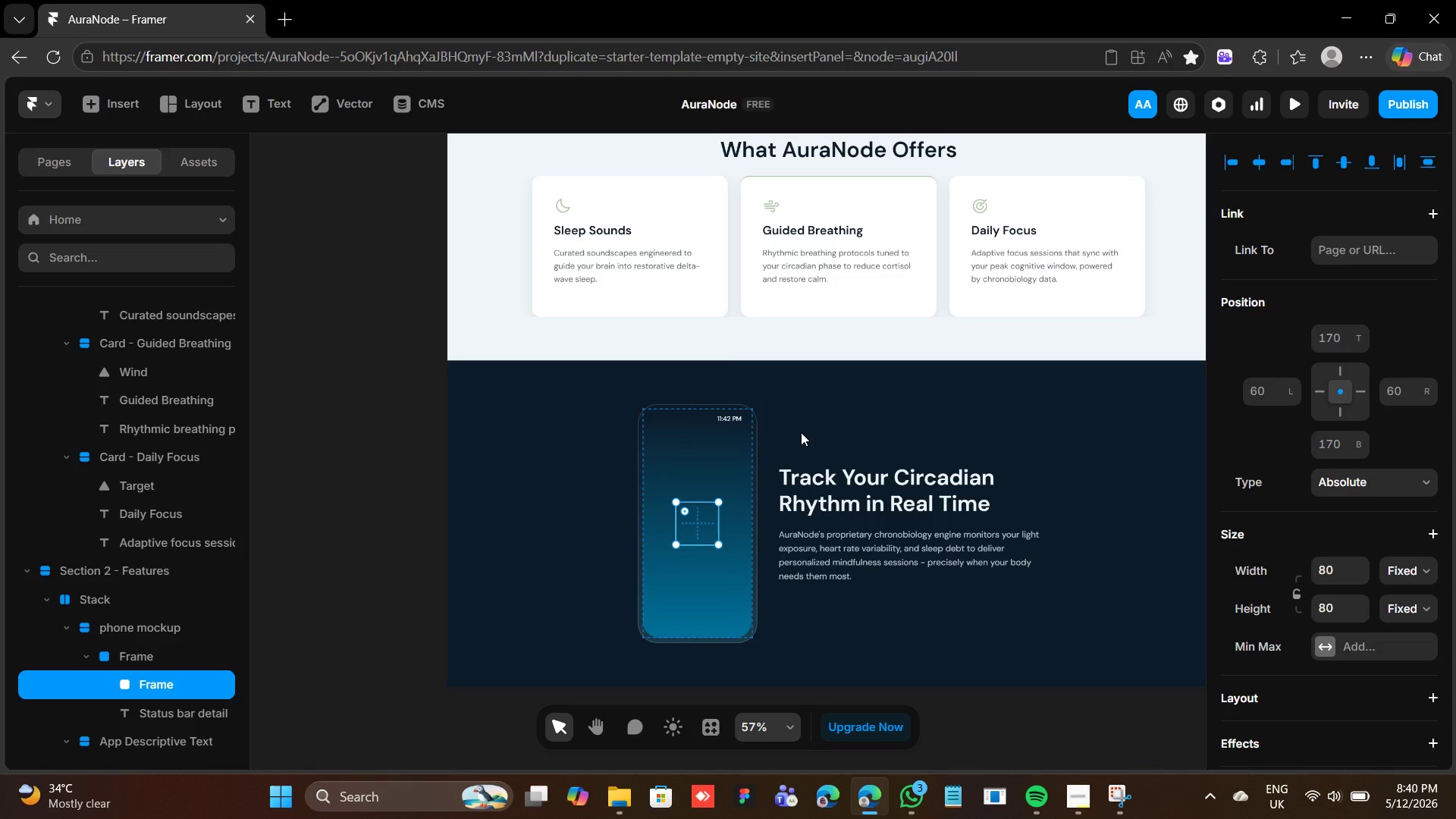 
key(Control+Shift+Z)
 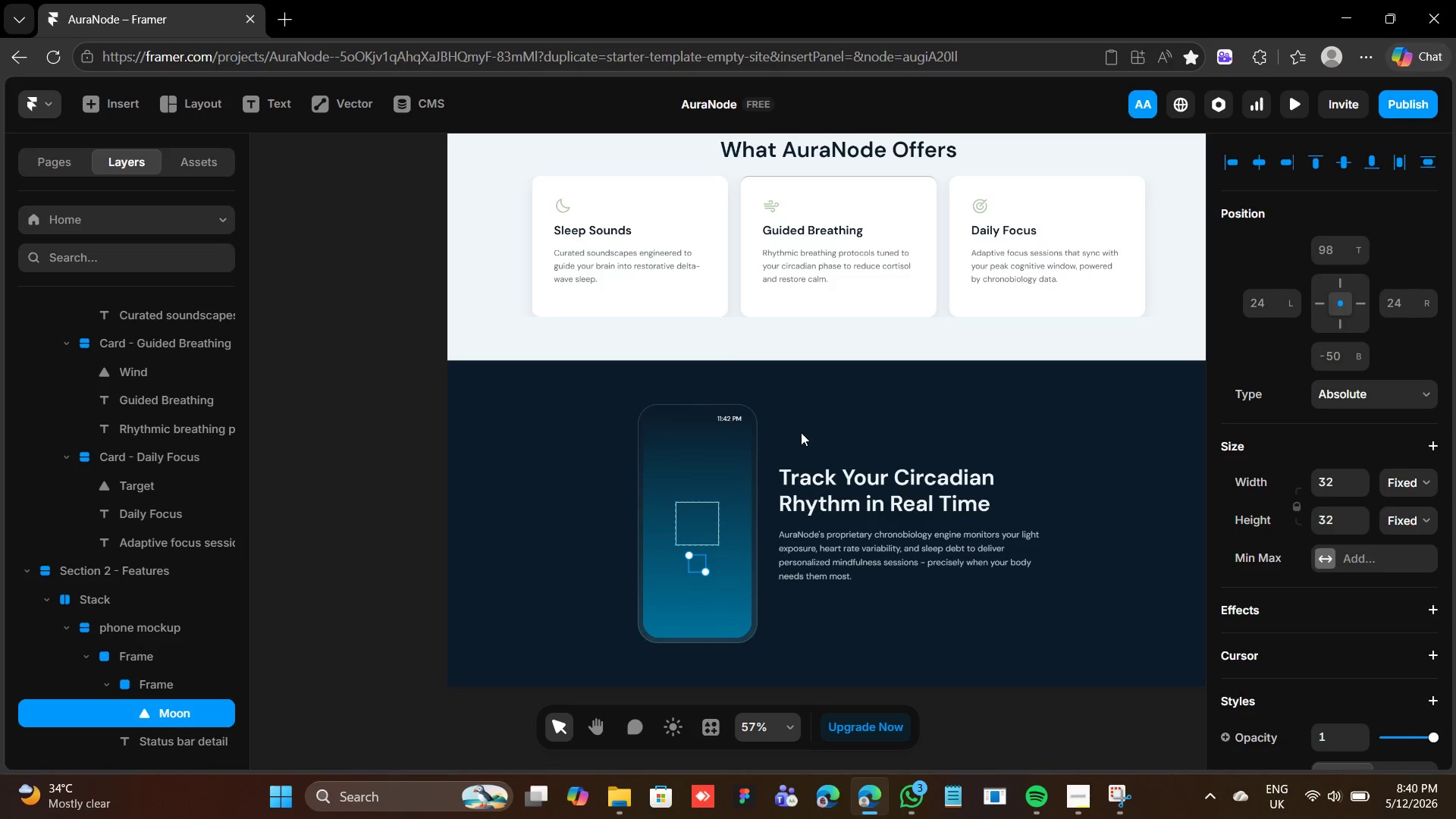 
key(Control+Shift+Z)
 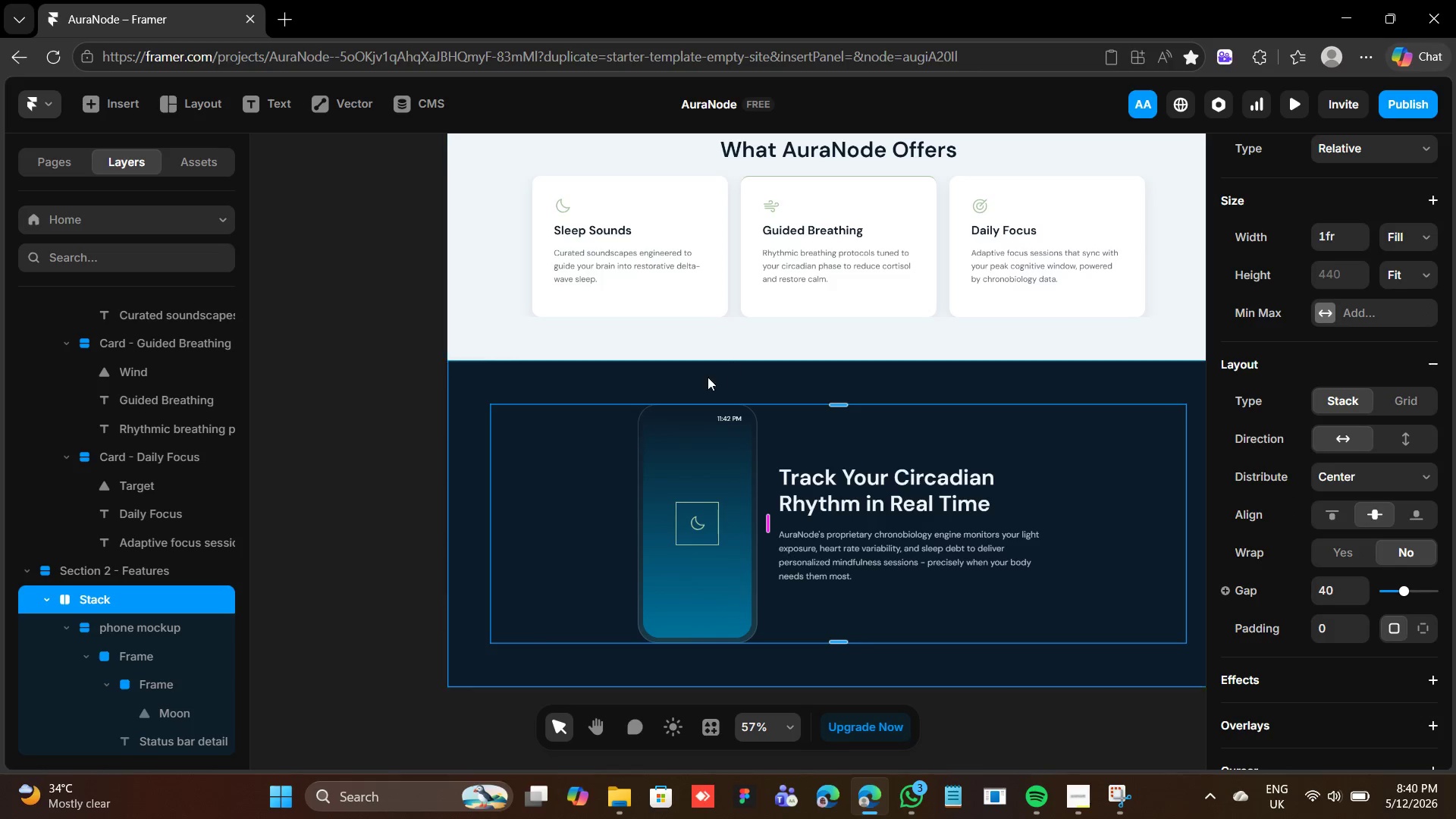 
left_click([595, 445])
 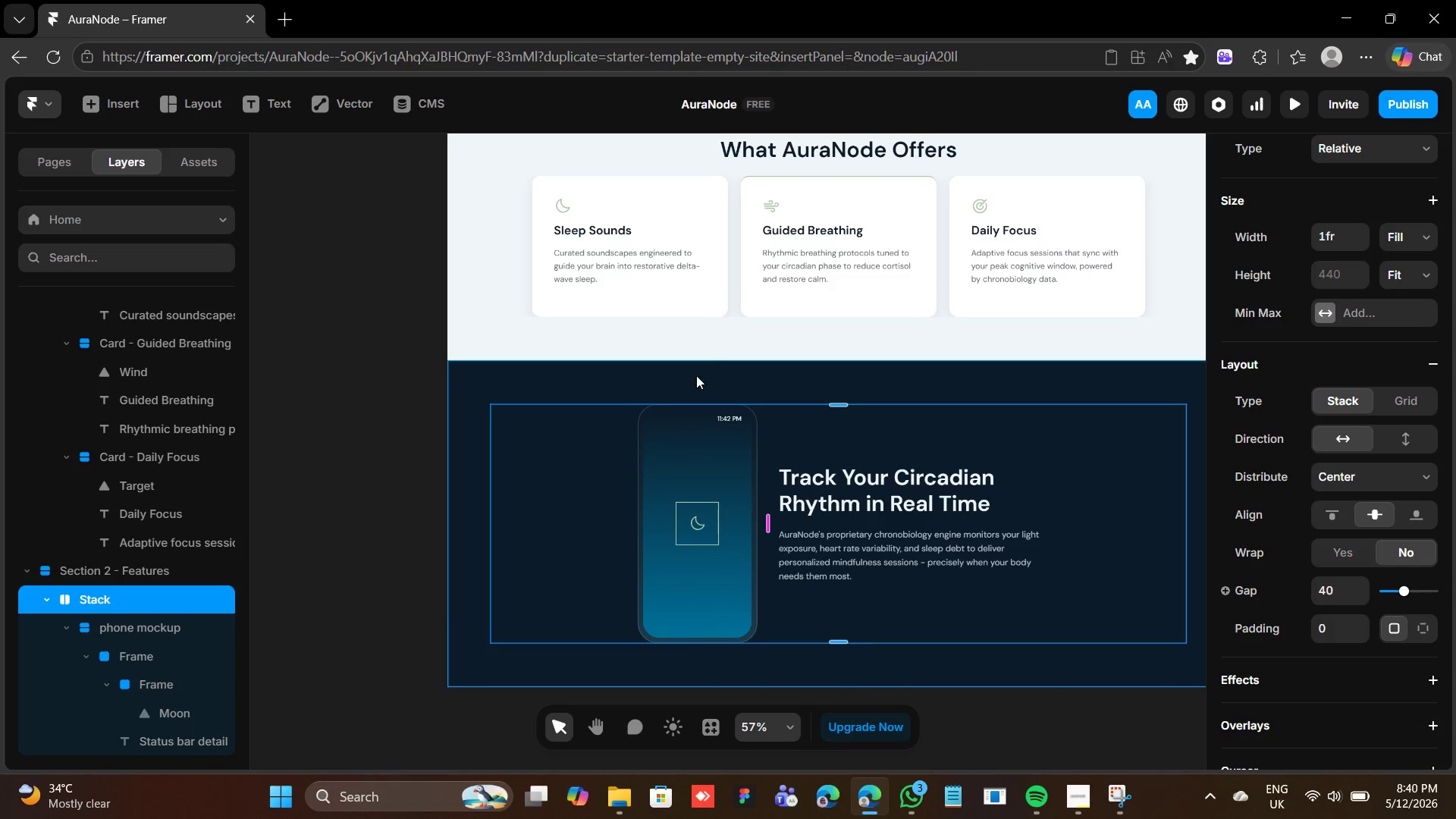 
left_click([715, 361])
 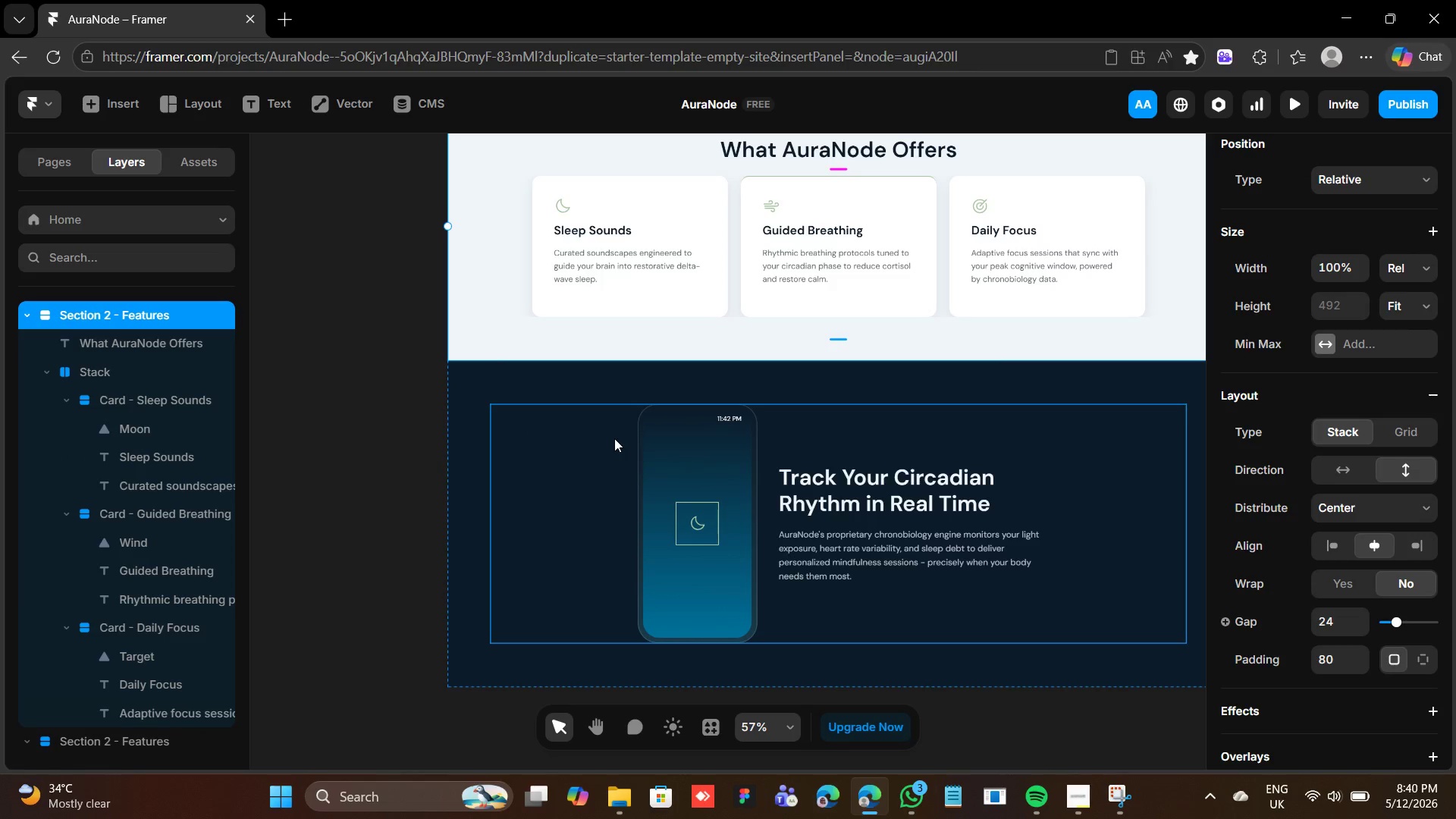 
left_click([614, 438])
 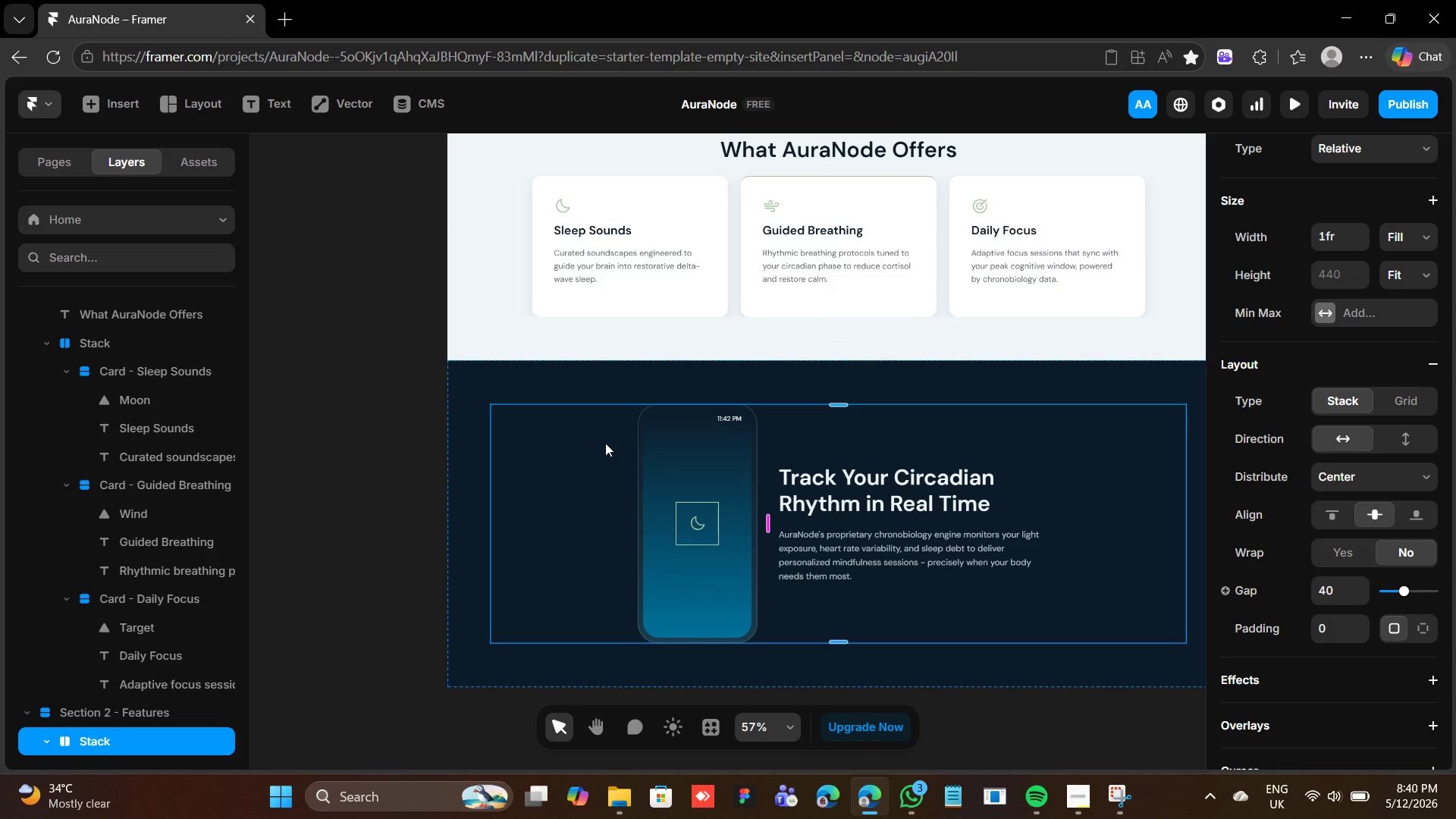 
key(Control+Backspace)
 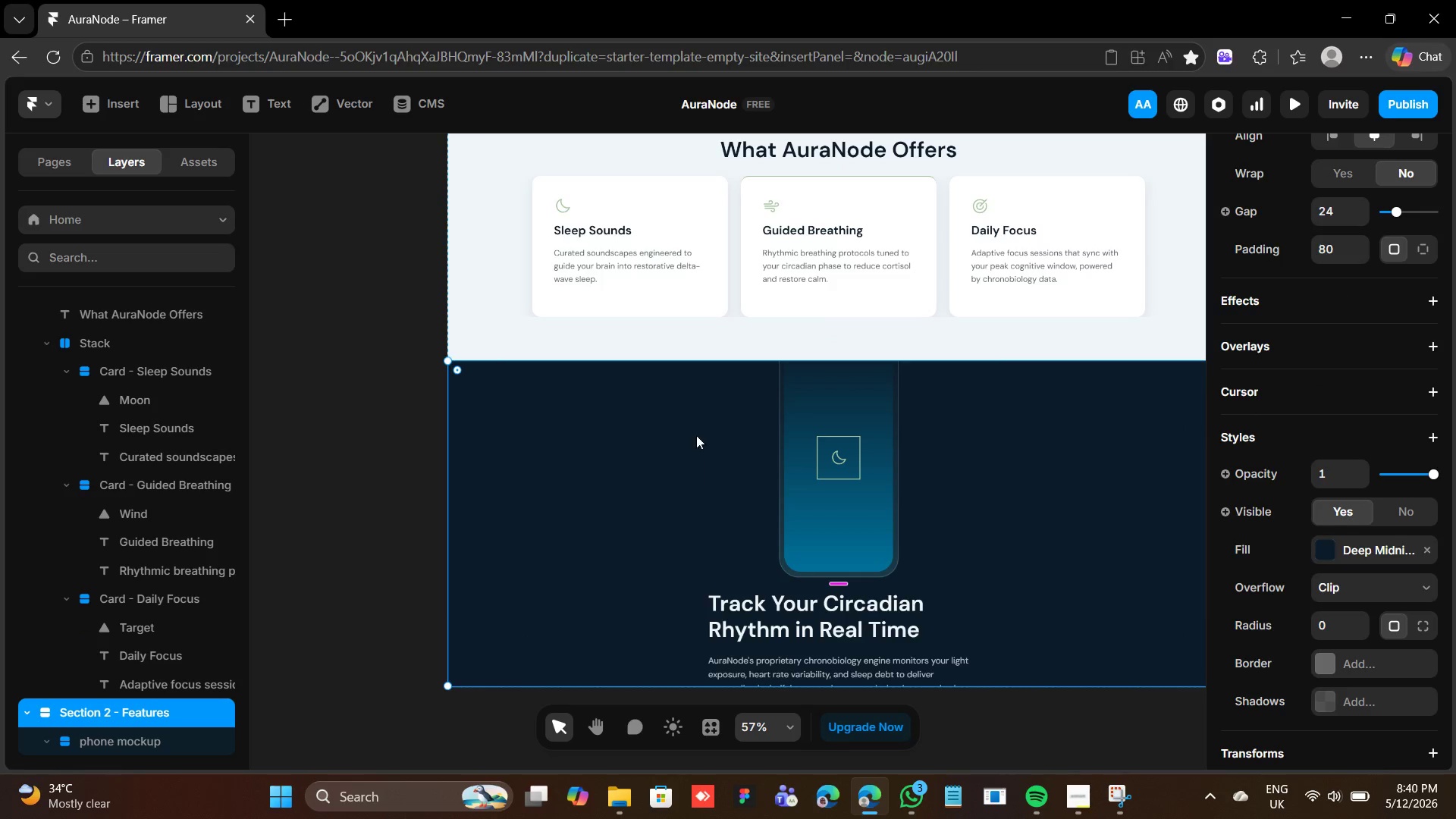 
scroll: coordinate [1404, 436], scroll_direction: up, amount: 6.0
 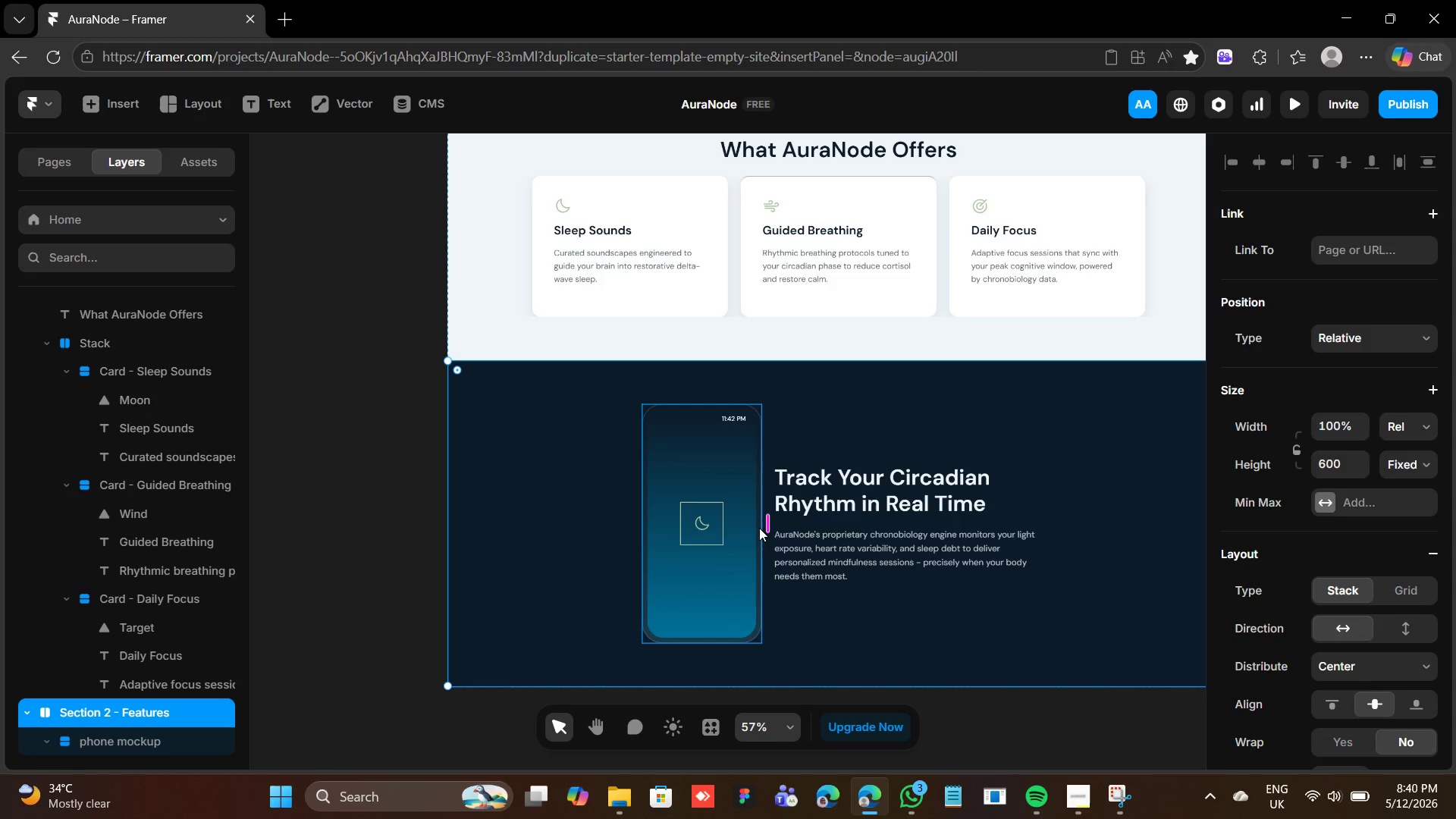 
left_click_drag(start_coordinate=[766, 522], to_coordinate=[779, 516])
 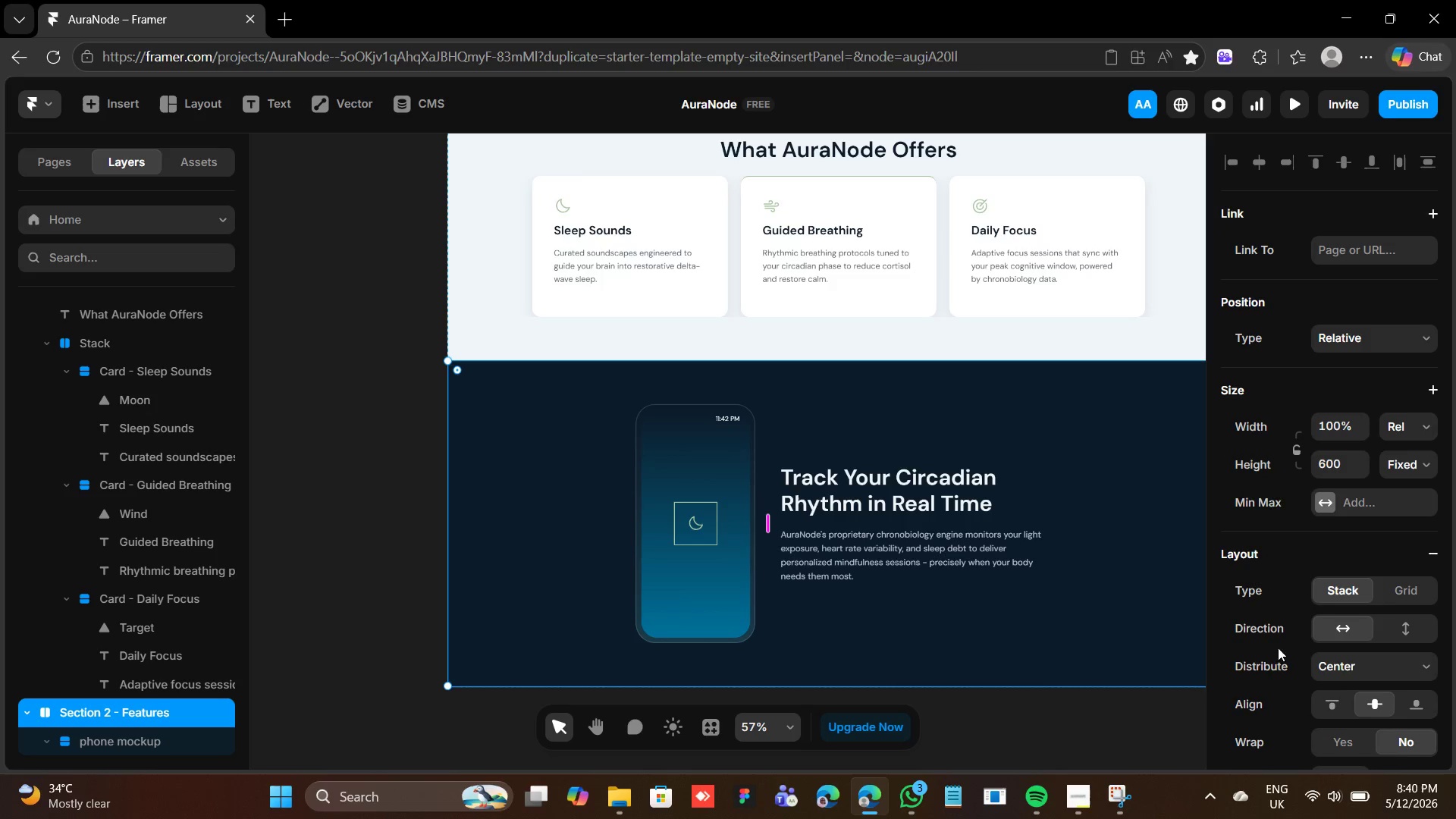 
scroll: coordinate [1306, 647], scroll_direction: down, amount: 2.0
 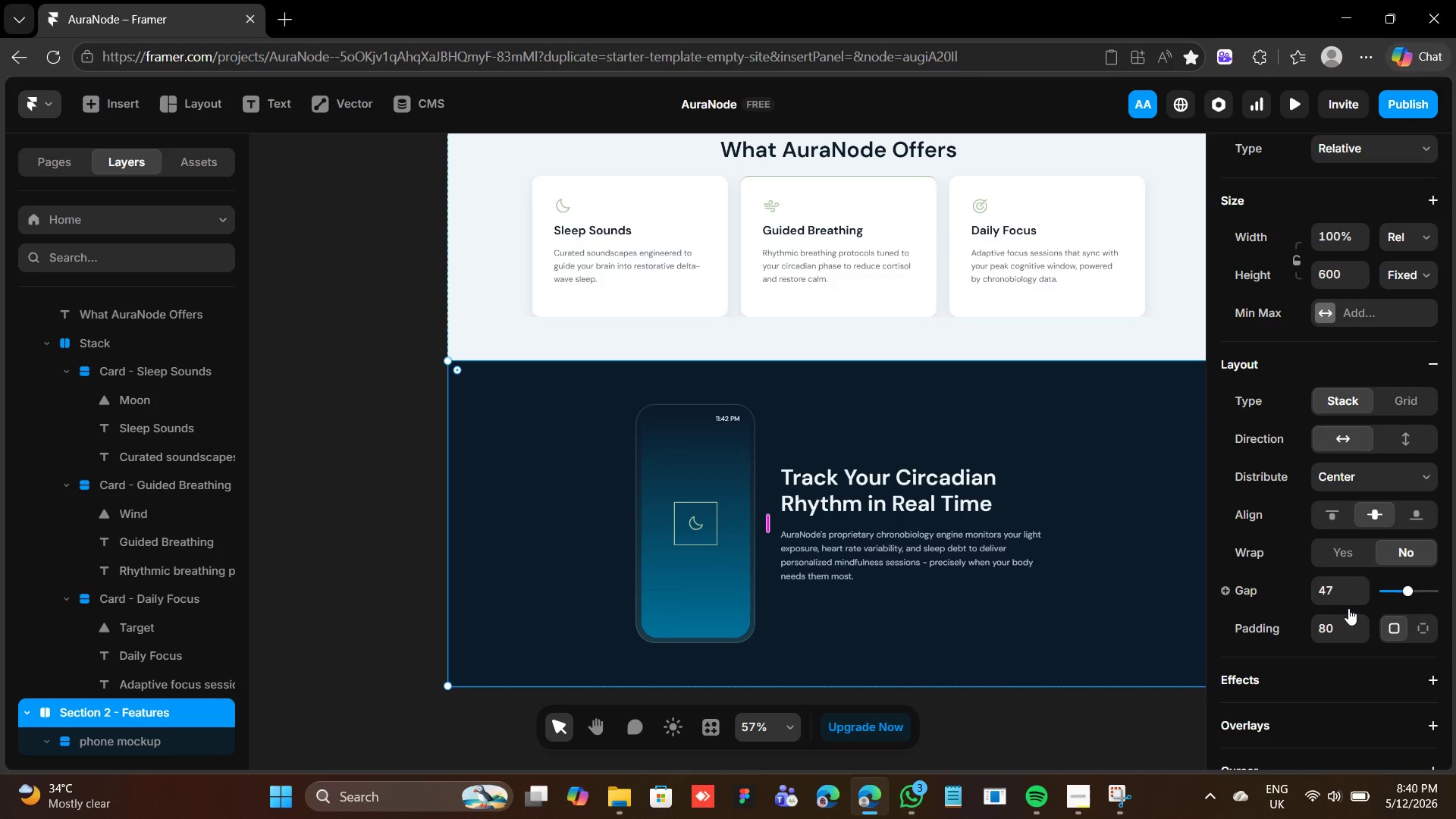 
left_click([1348, 595])
 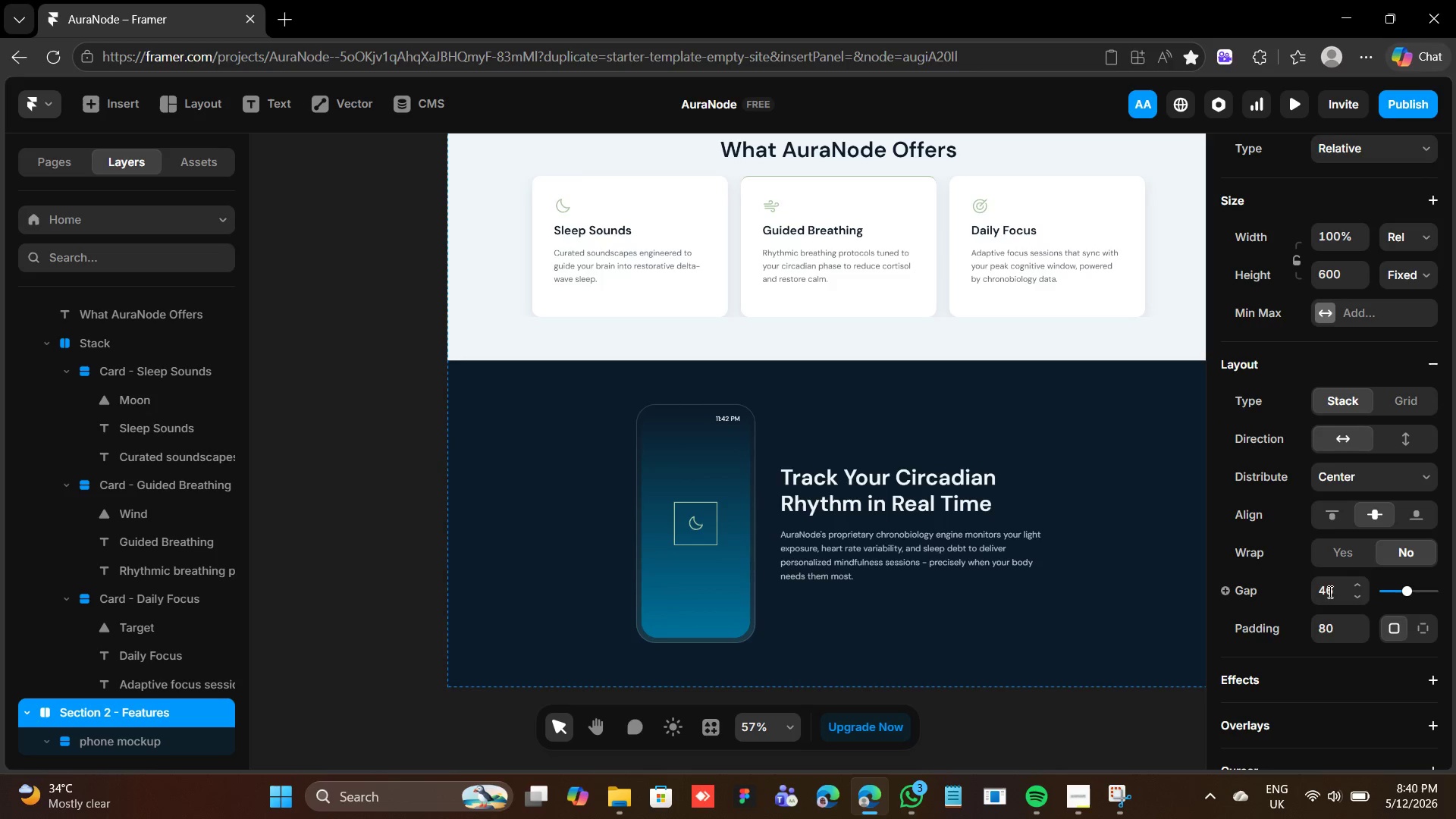 
left_click([1332, 589])
 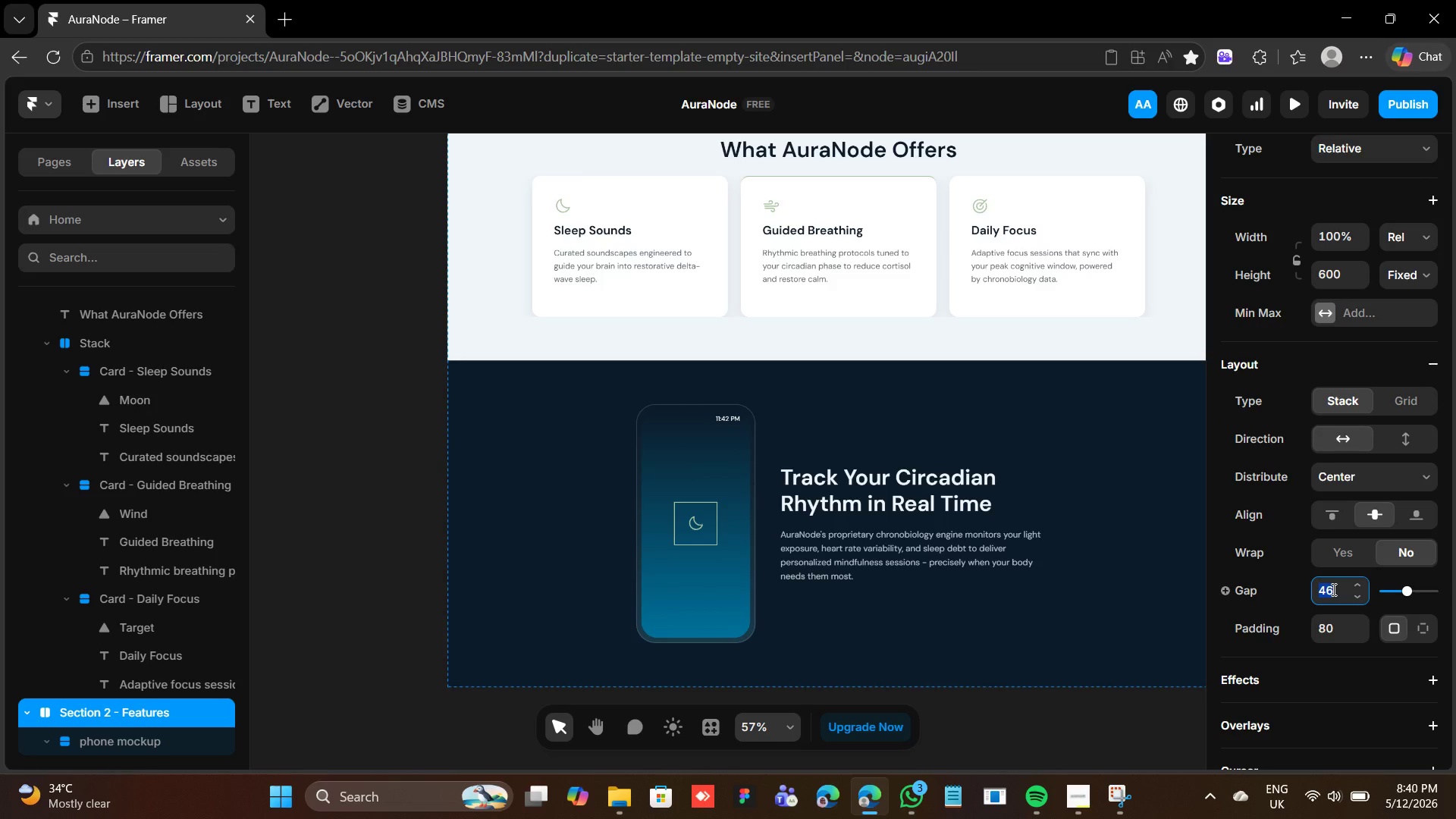 
type(40)
 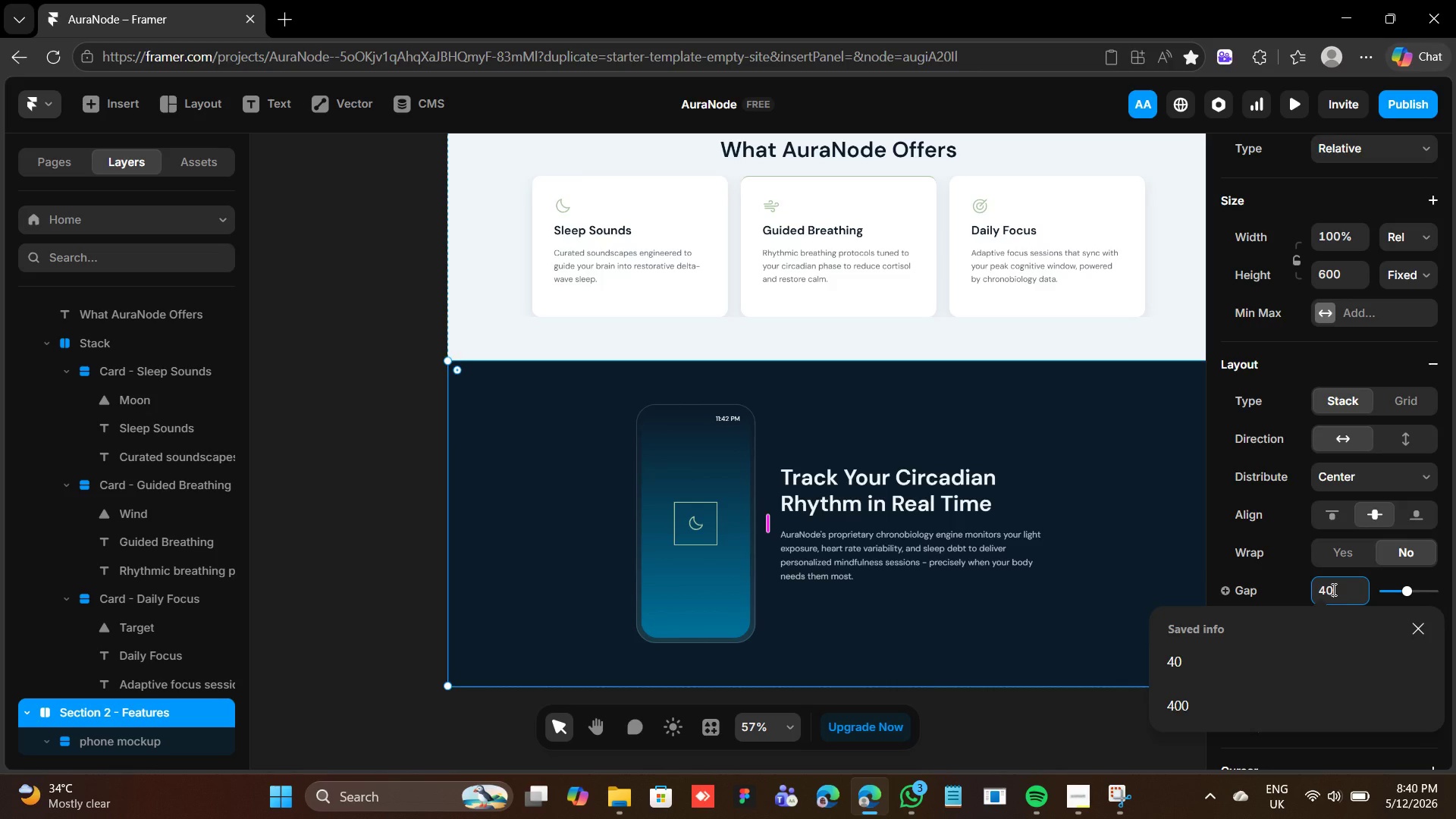 
key(Enter)
 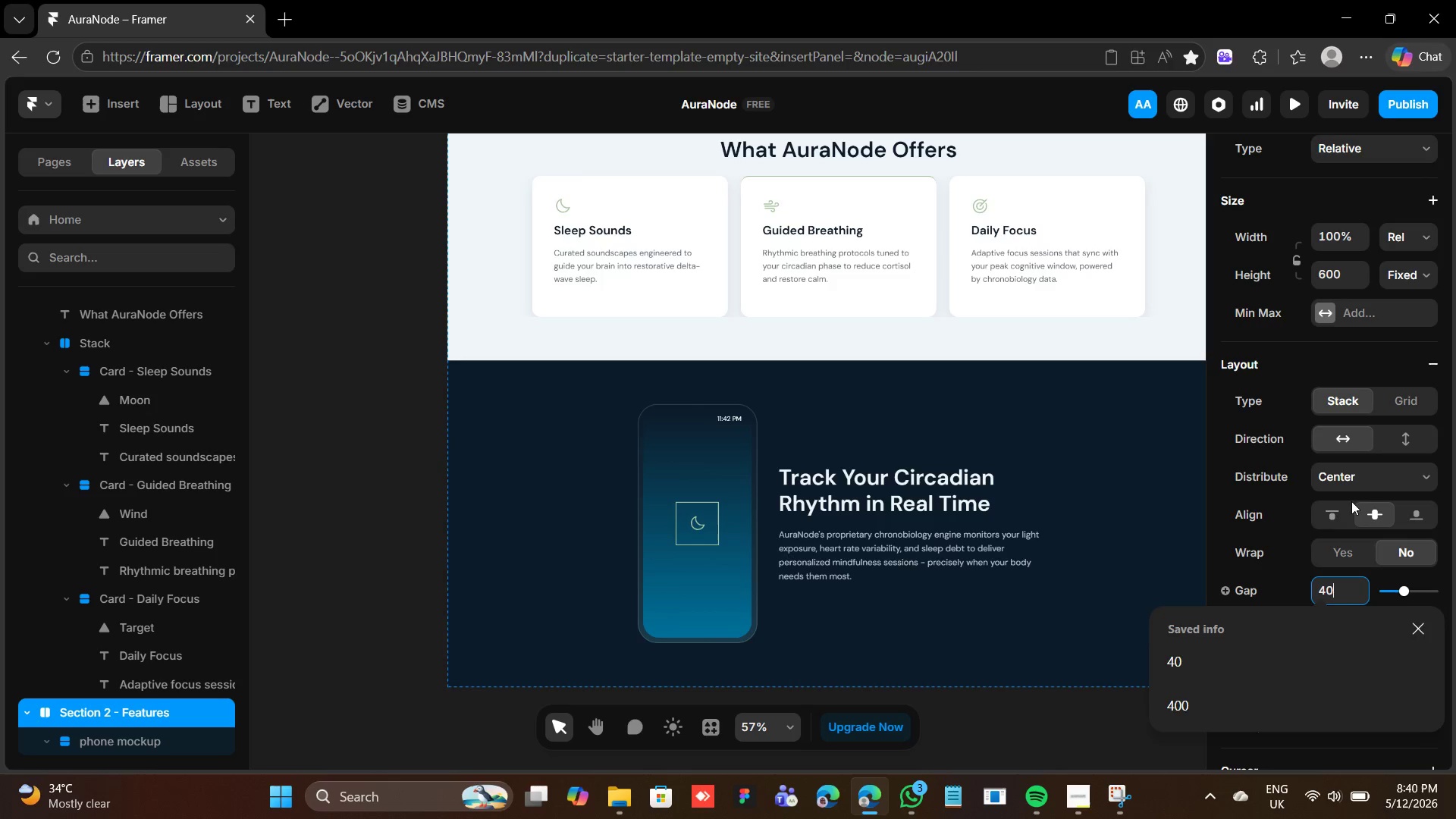 
scroll: coordinate [1350, 504], scroll_direction: down, amount: 3.0
 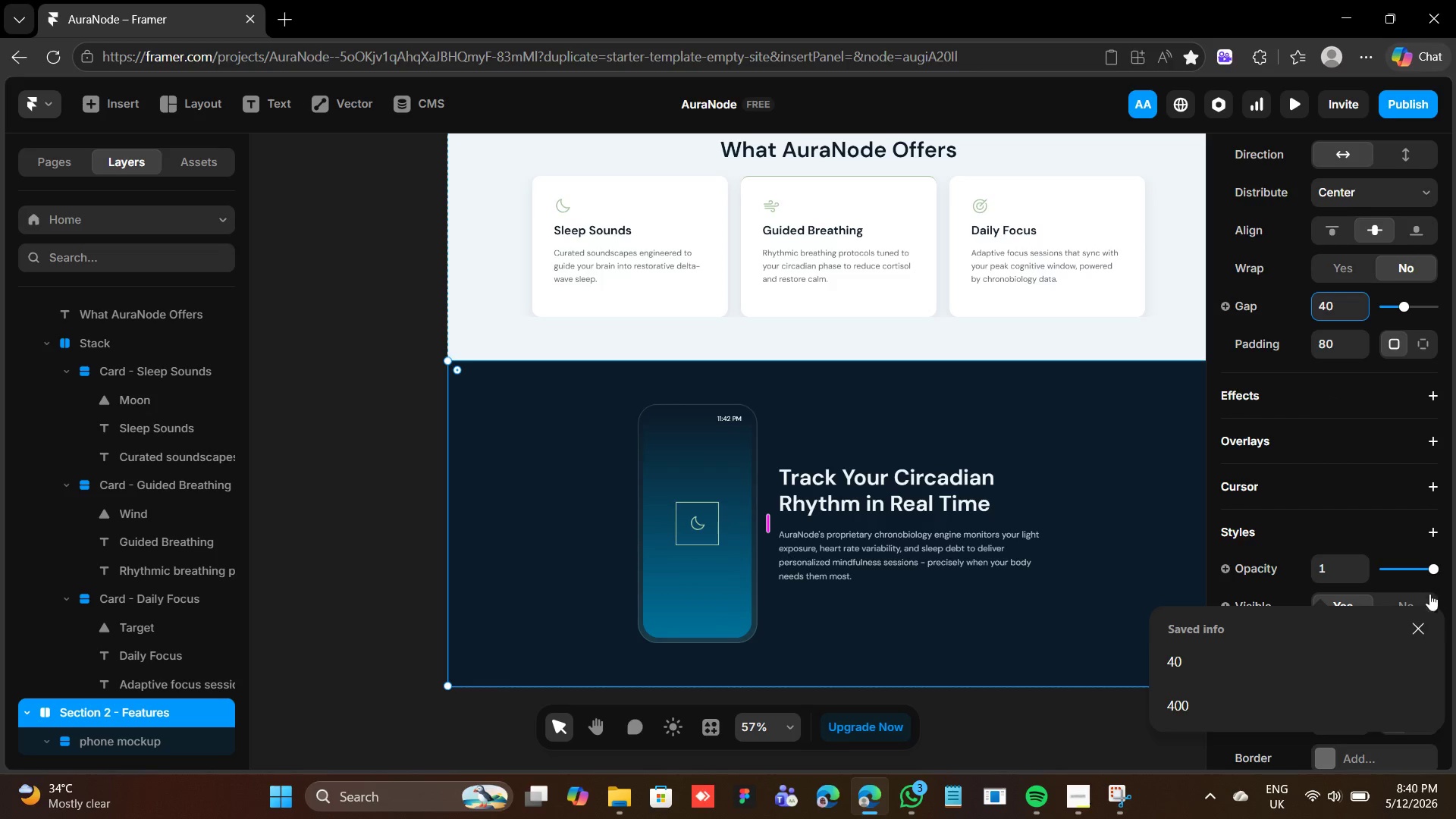 
left_click([1415, 632])
 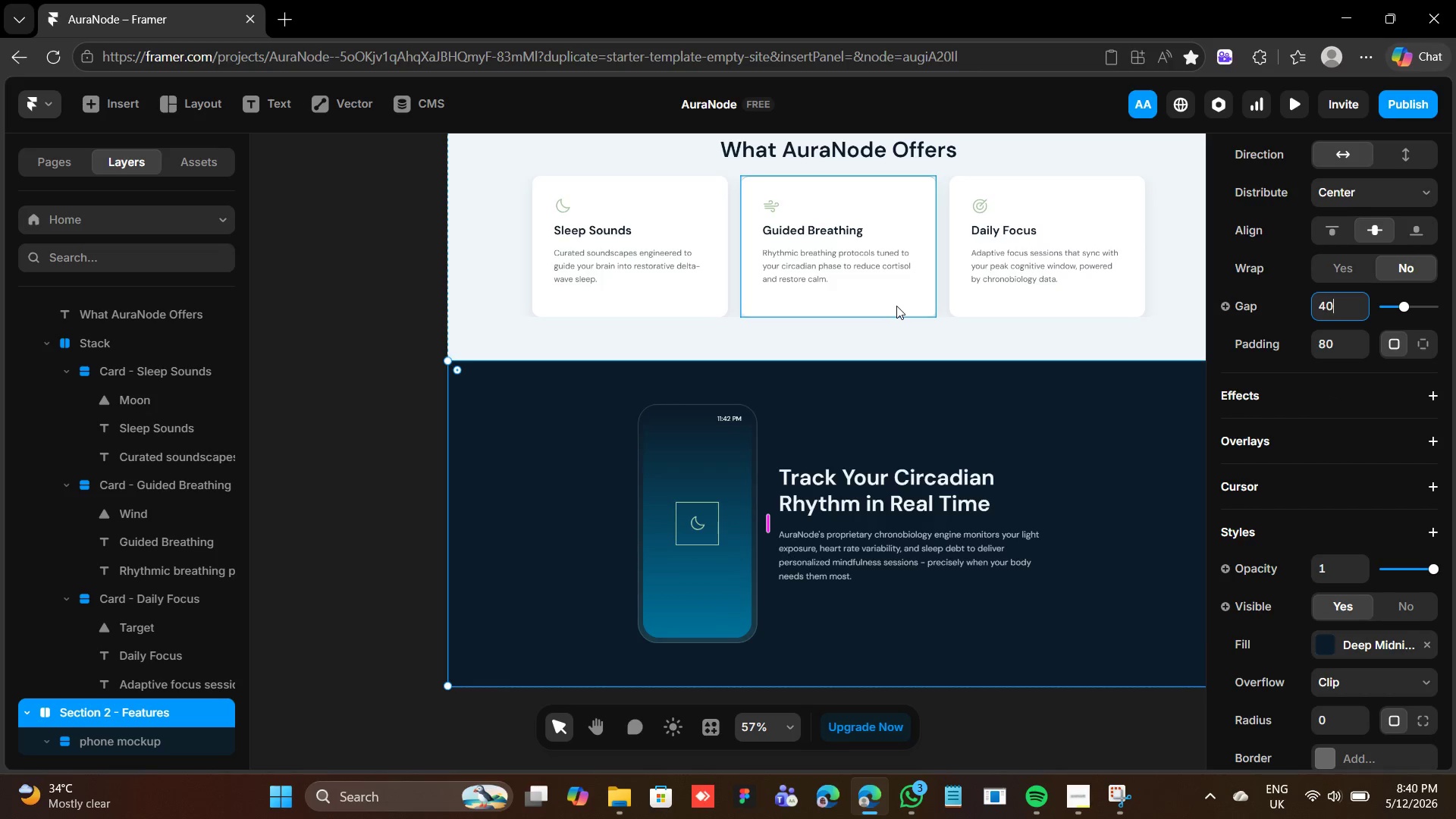 
scroll: coordinate [890, 311], scroll_direction: up, amount: 2.0
 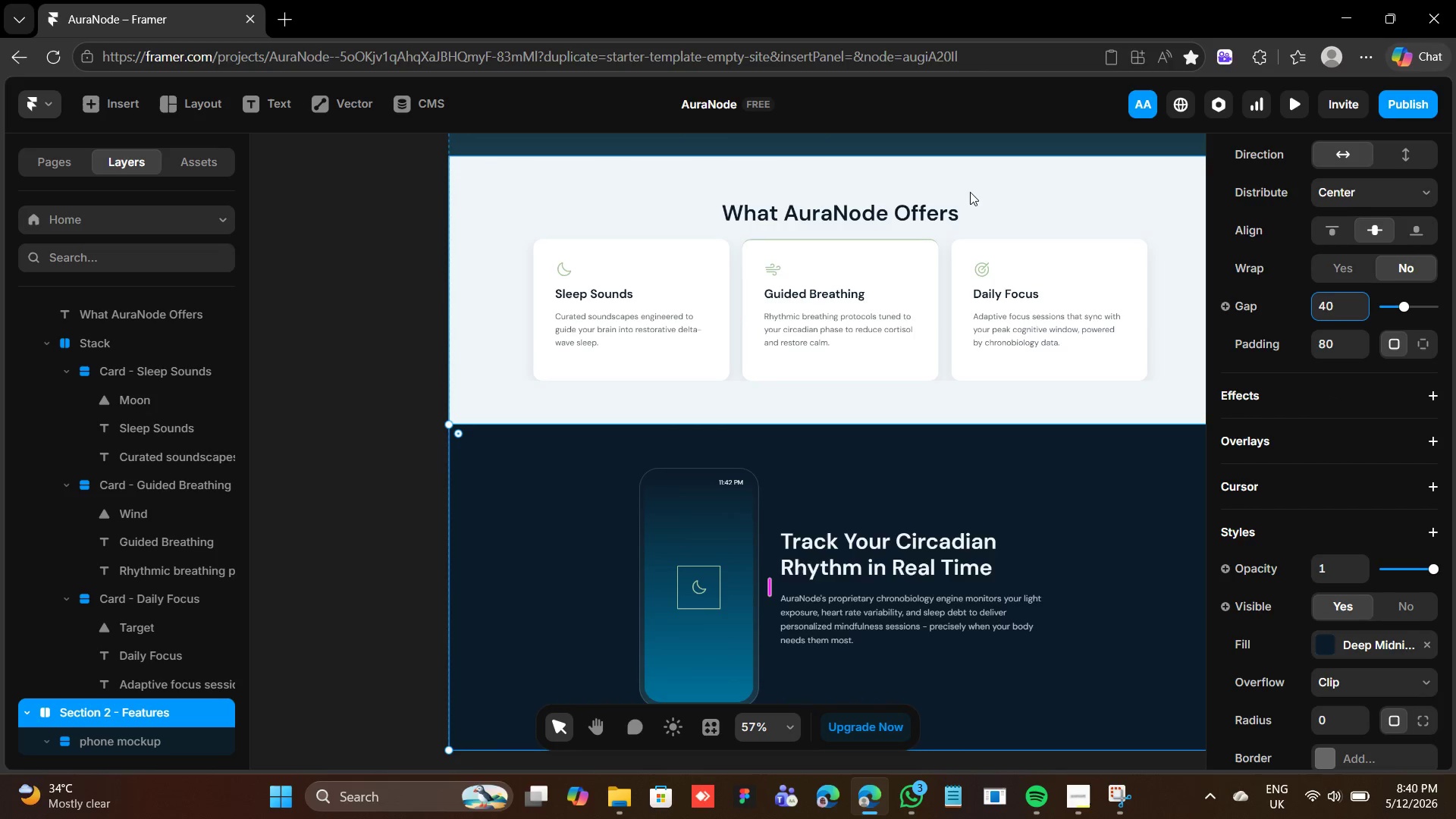 
left_click([991, 171])
 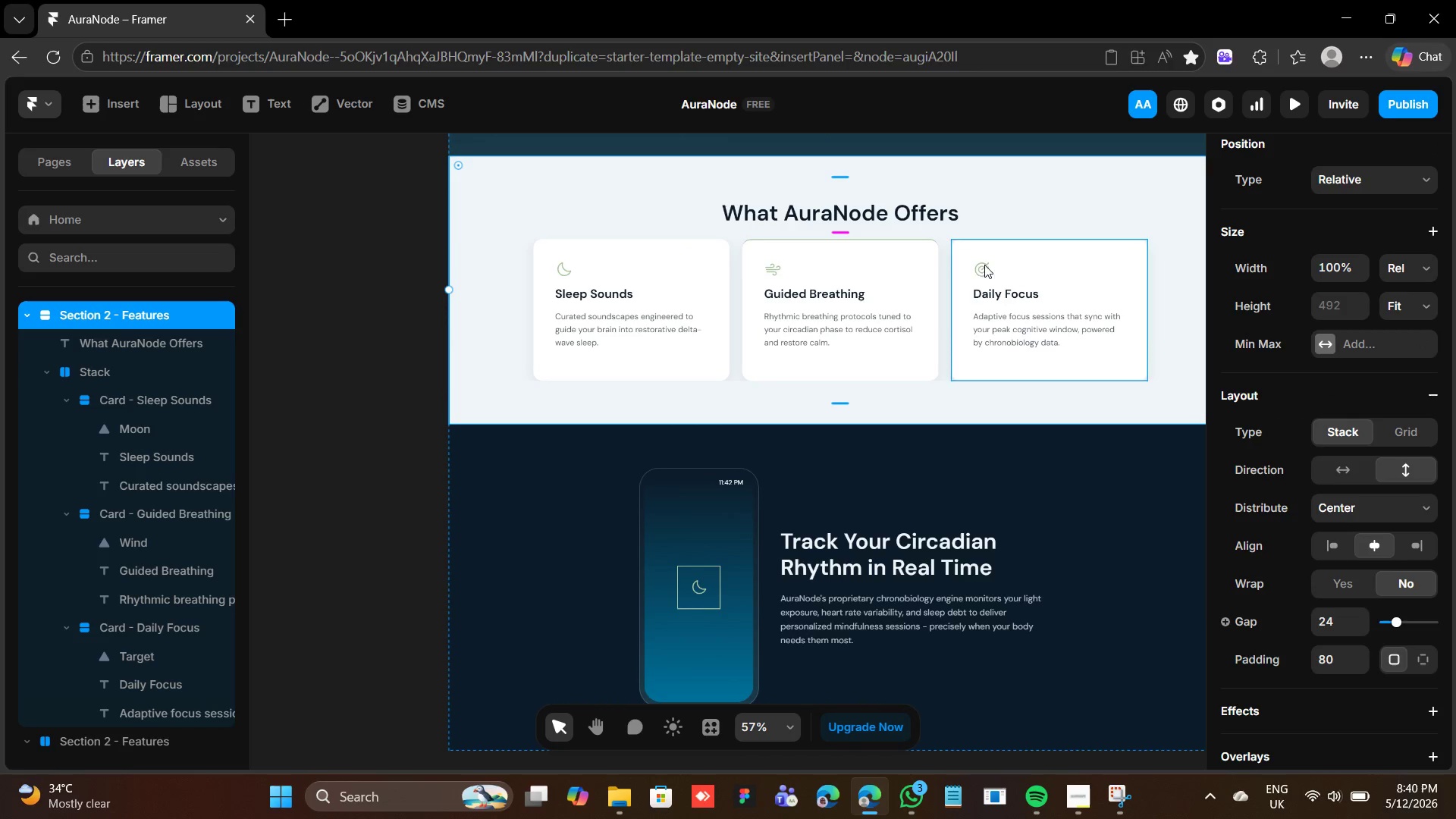 
wait(5.64)
 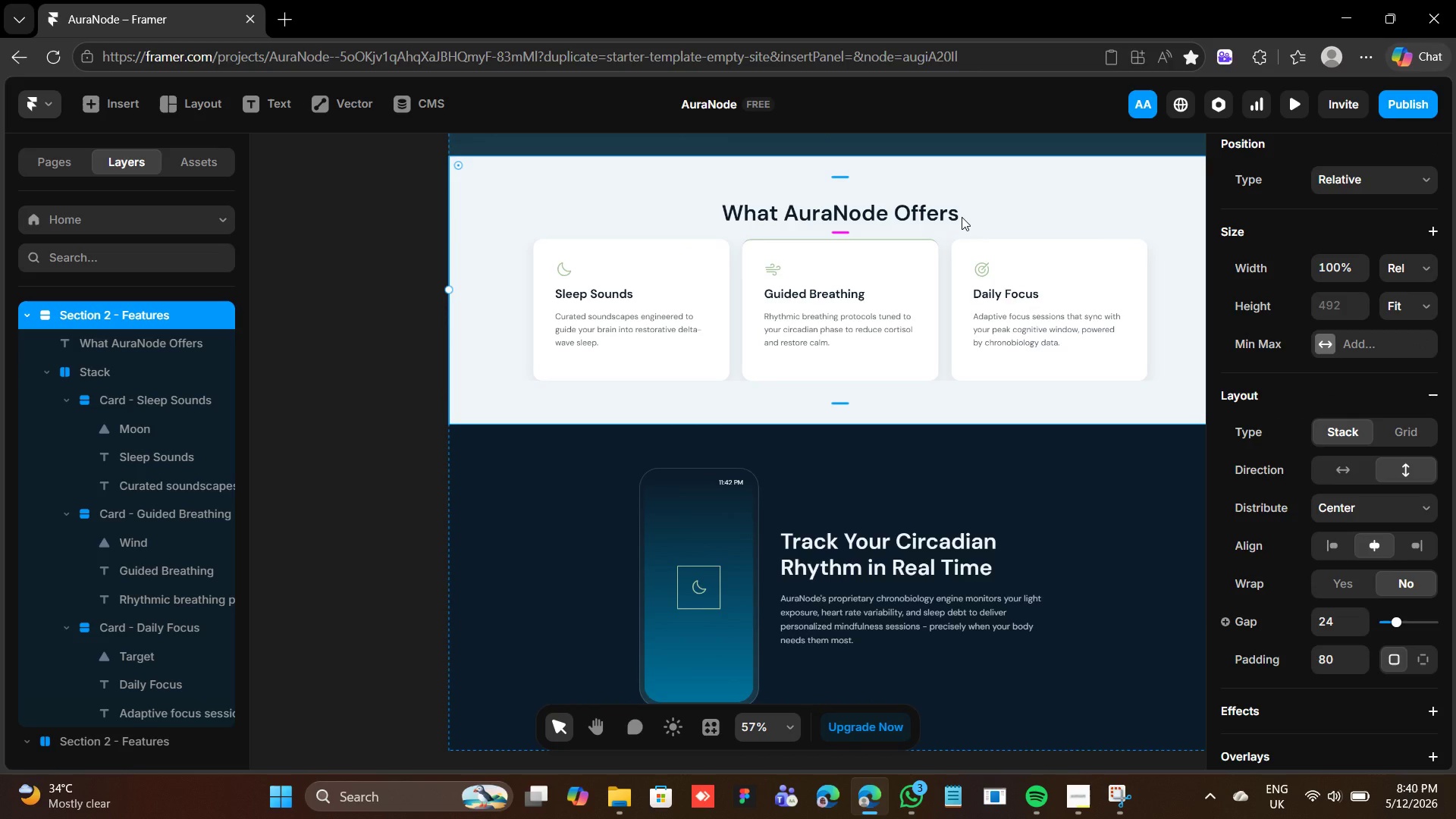 
scroll: coordinate [906, 538], scroll_direction: down, amount: 5.0
 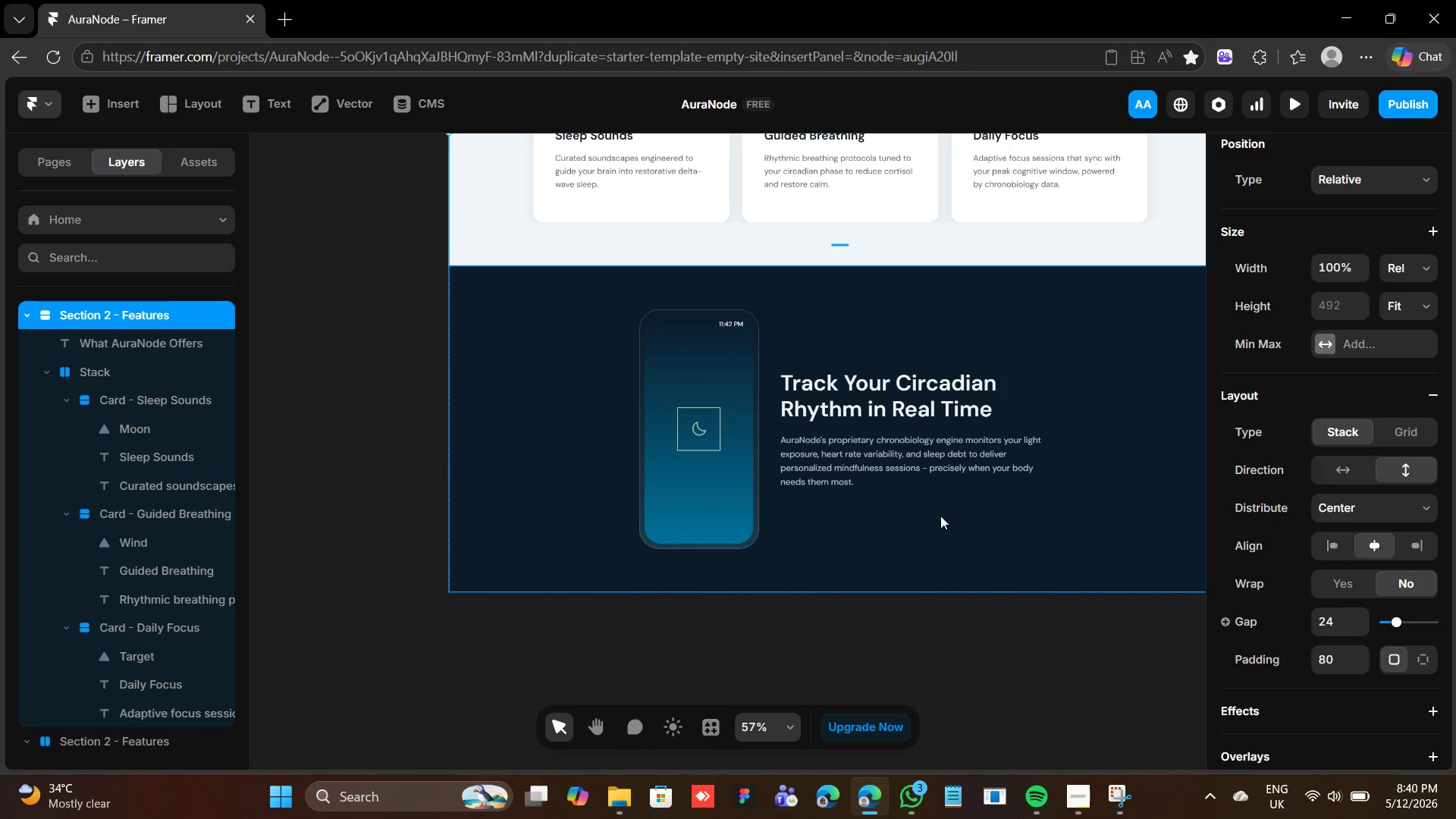 
left_click([941, 516])
 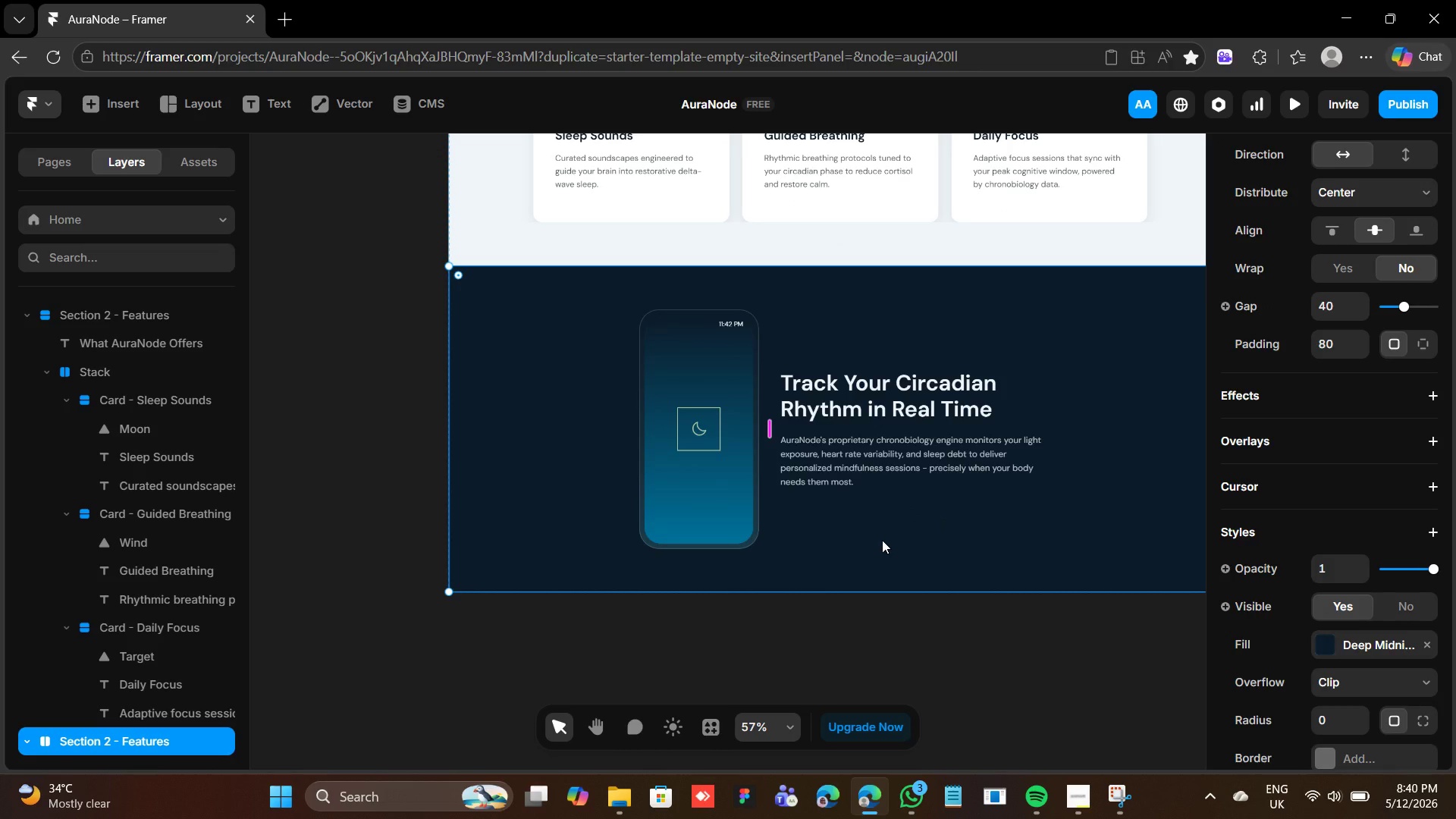 
key(Control+D)
 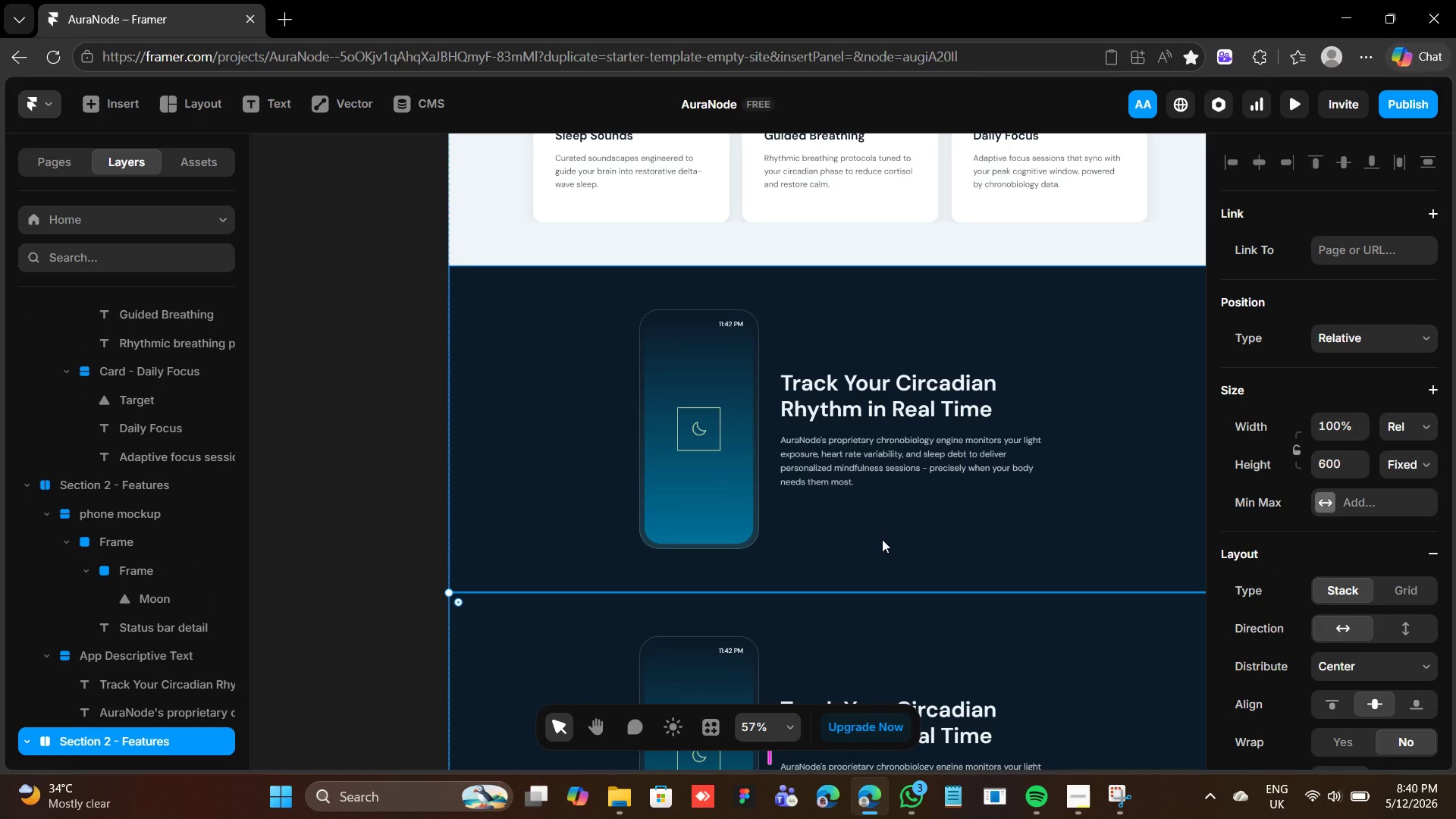 
wait(5.61)
 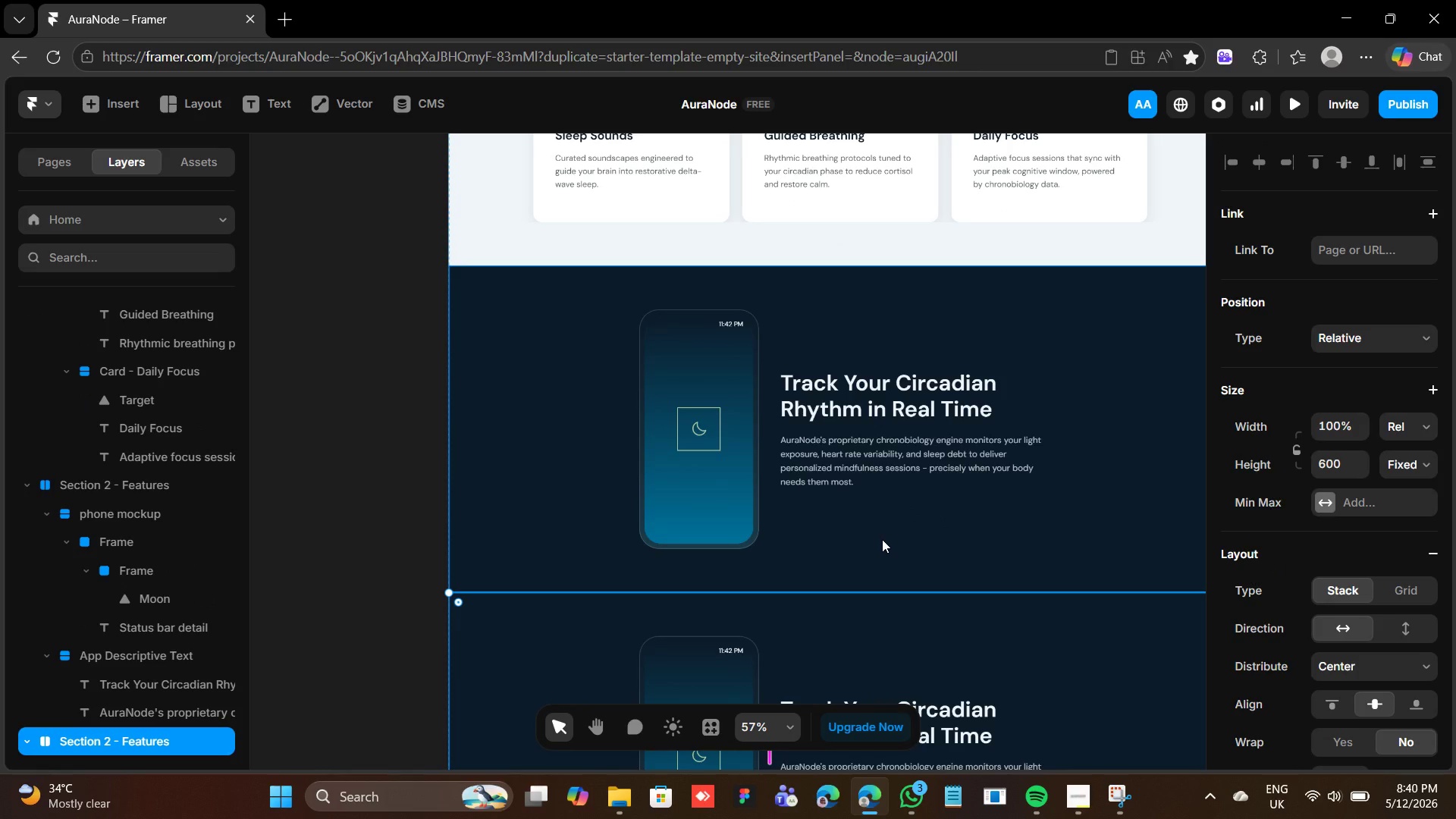 
key(Control+Z)
 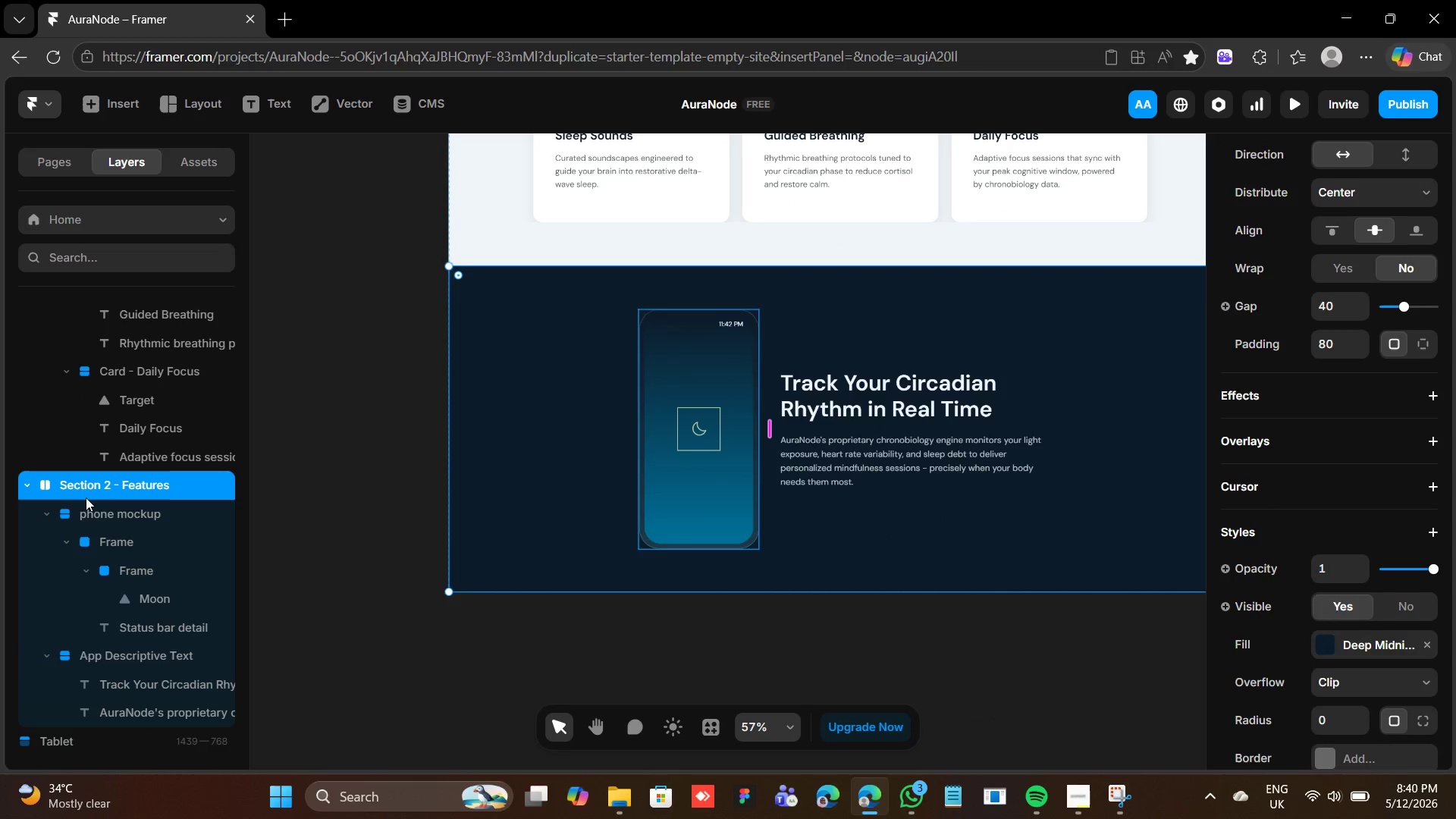 
left_click([111, 492])
 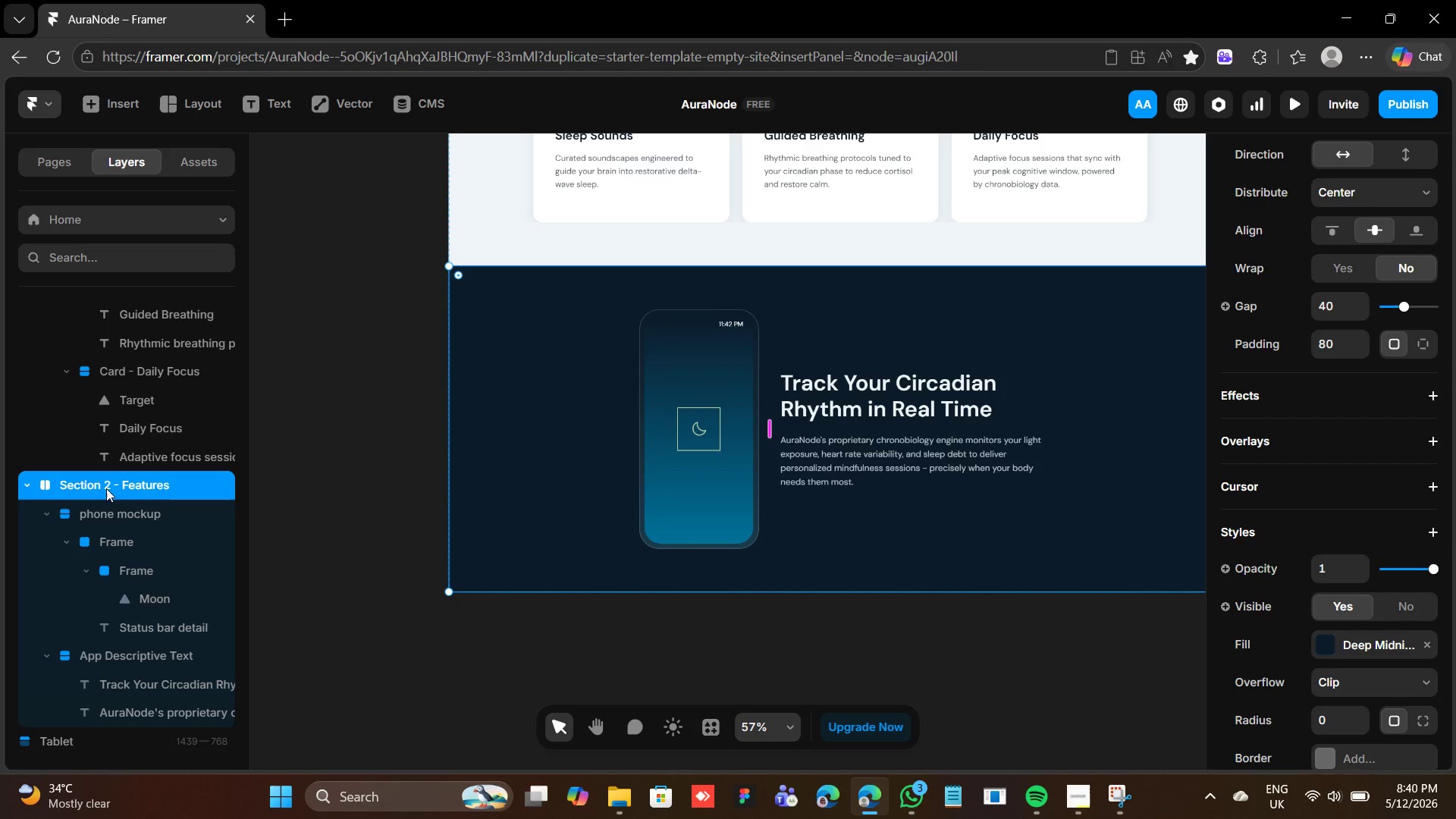 
double_click([105, 488])
 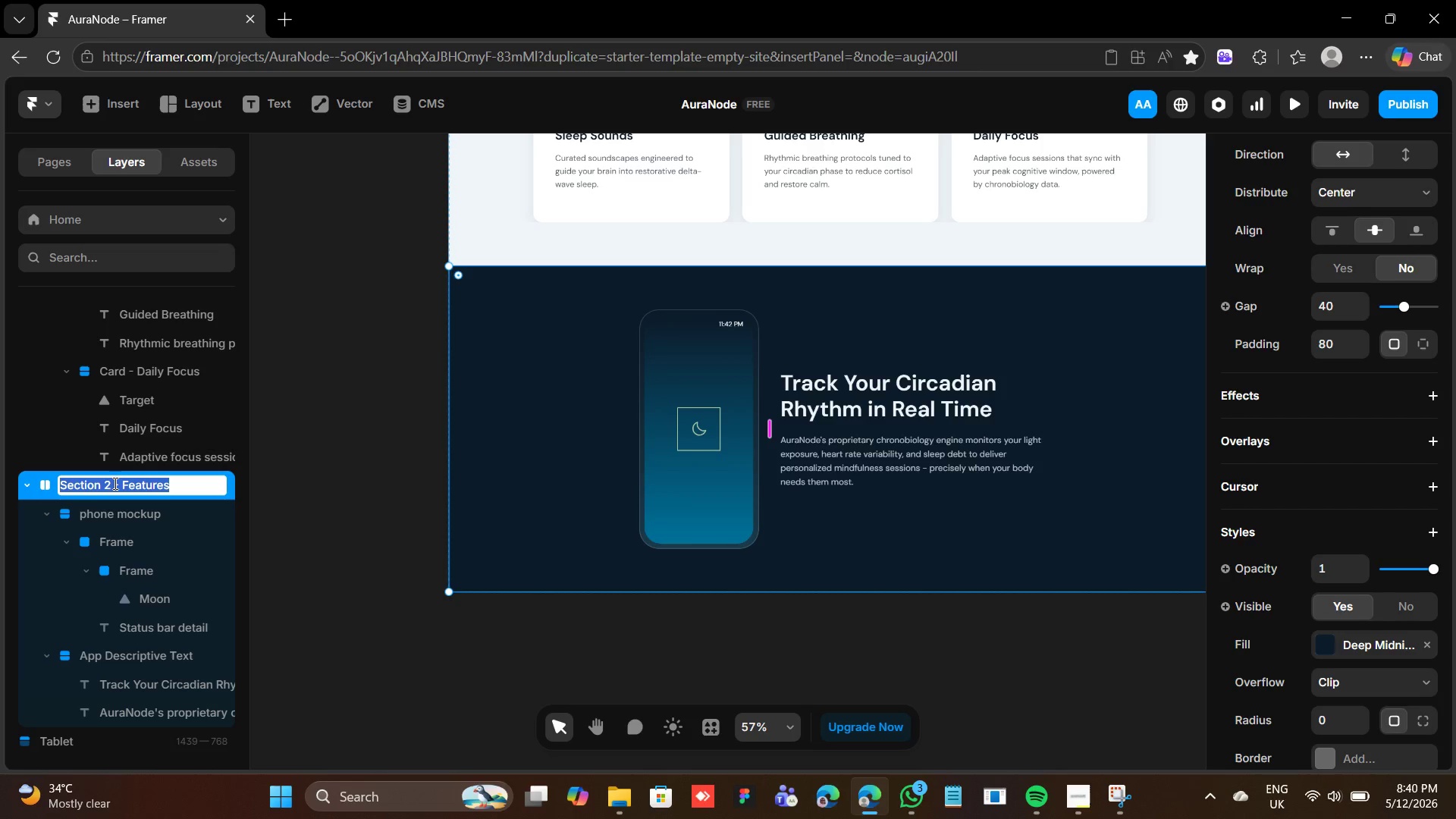 
left_click([110, 483])
 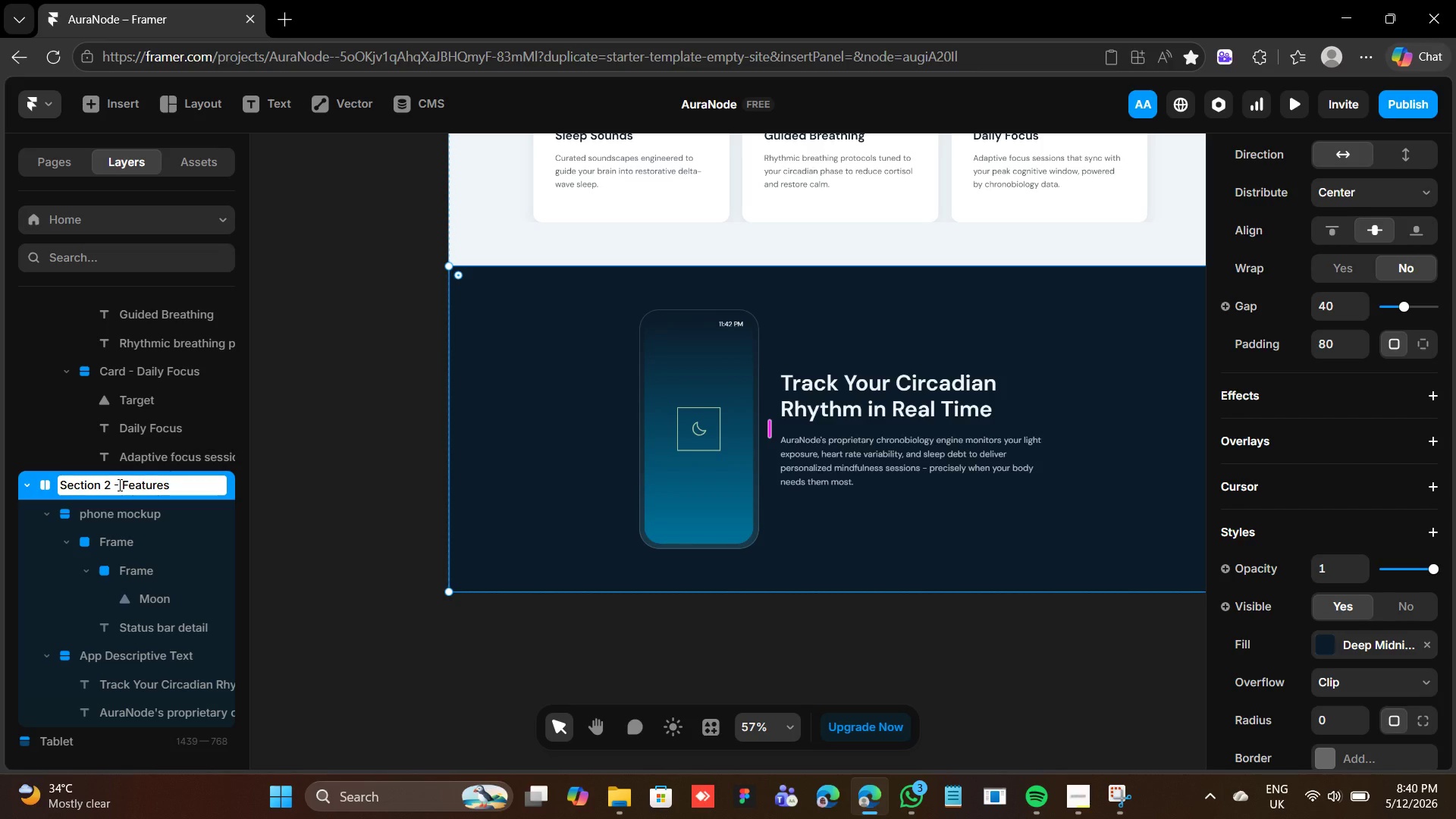 
key(Backspace)
 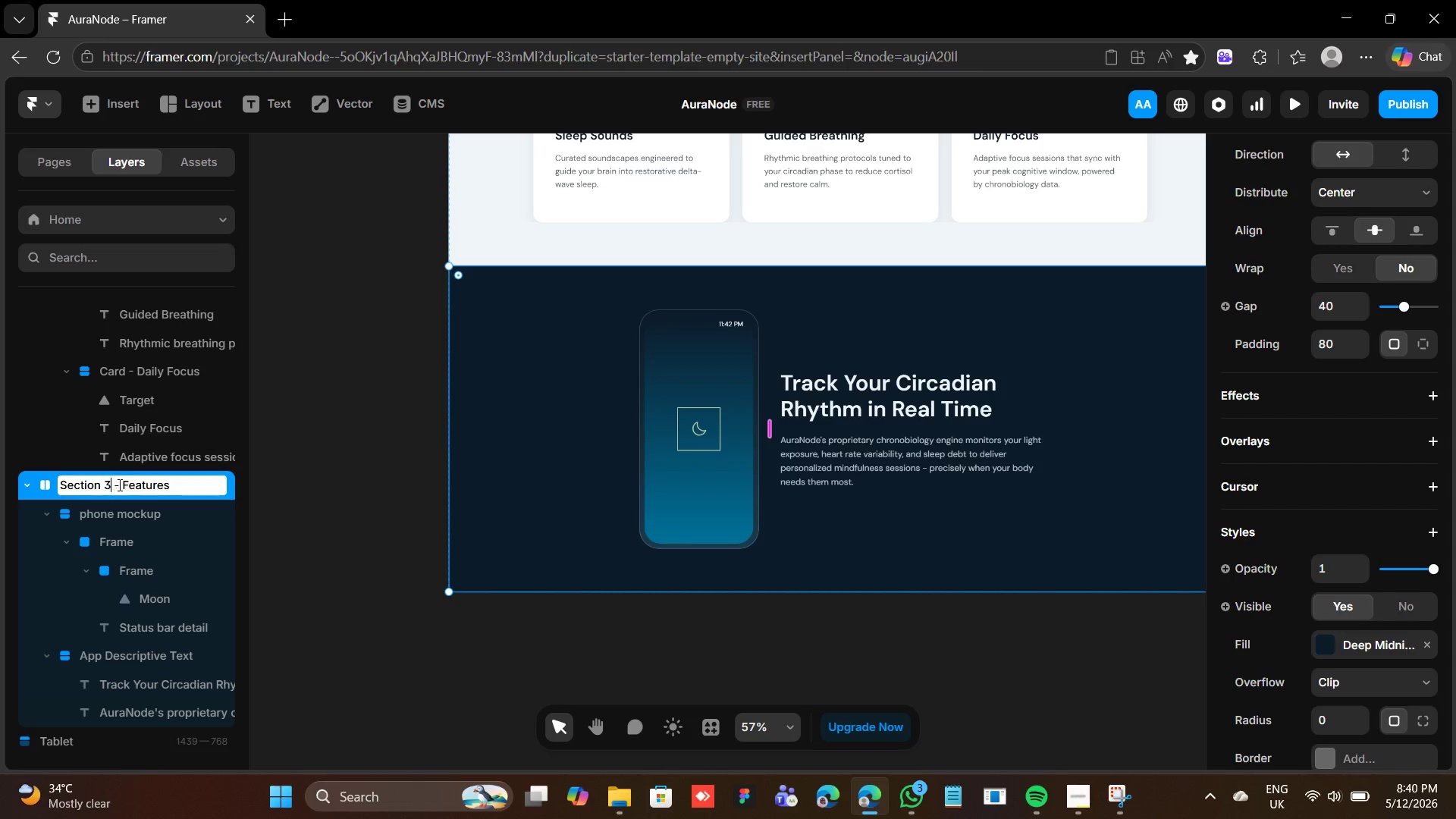 
key(3)
 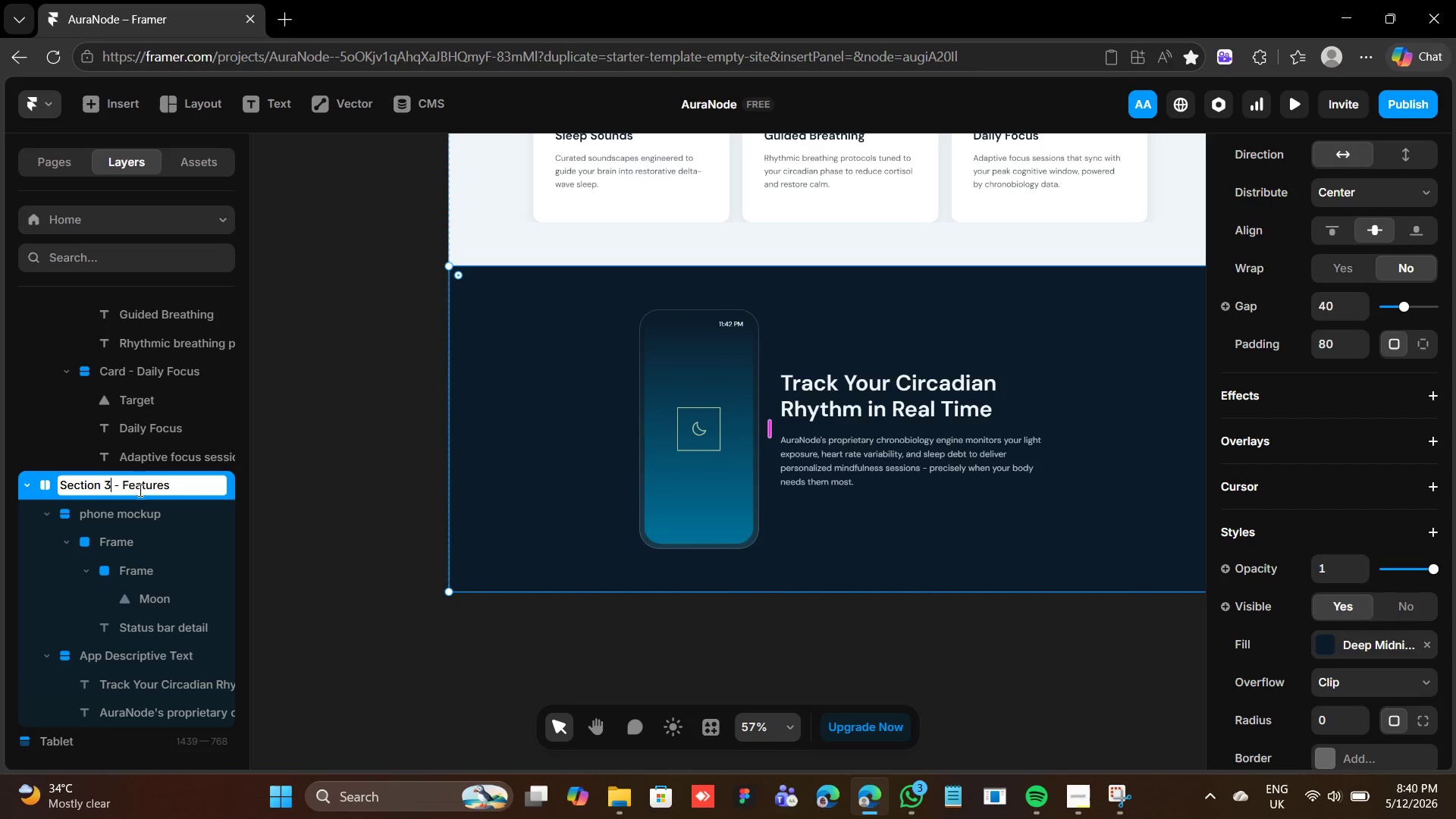 
double_click([140, 490])
 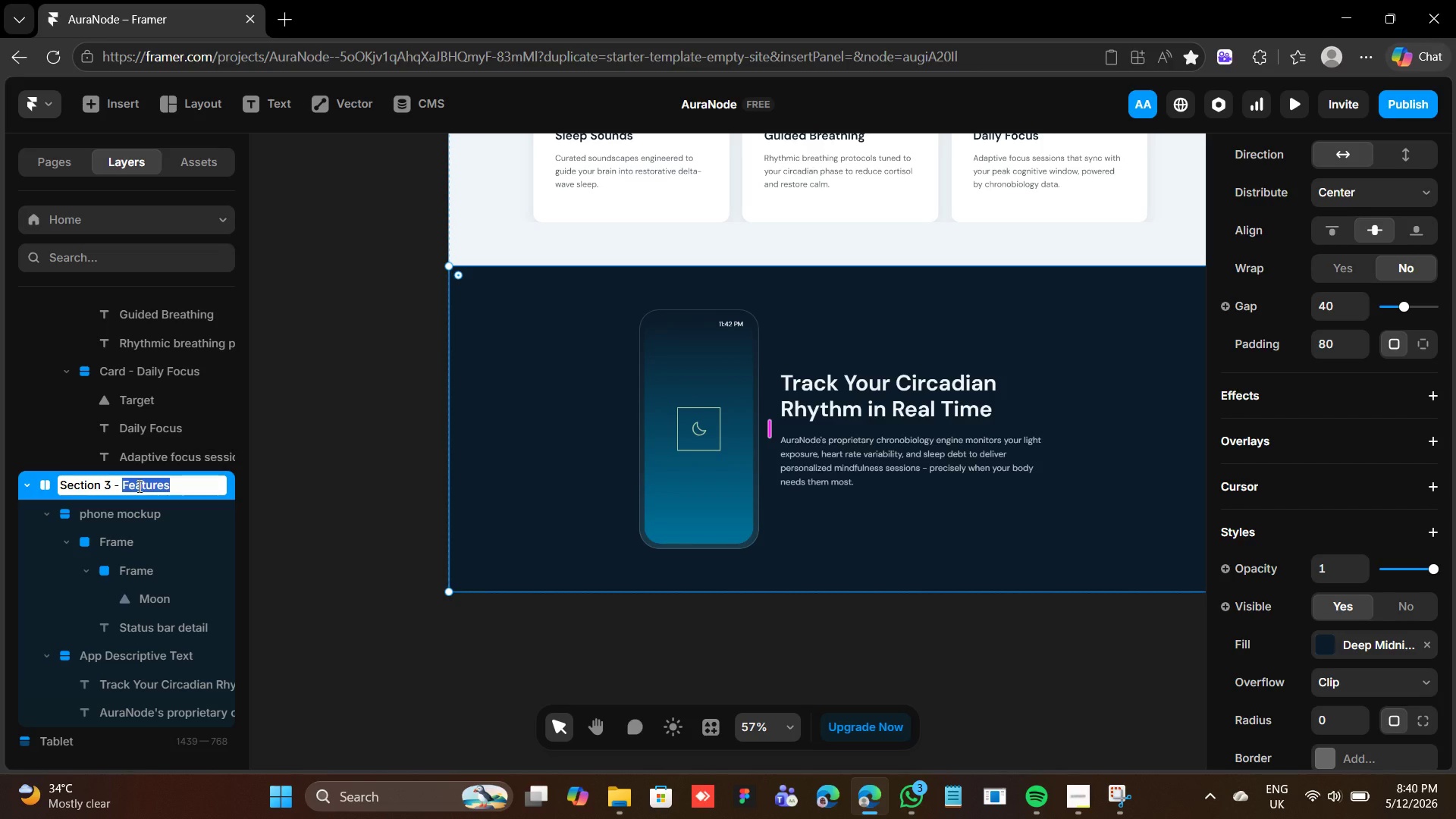 
type(The App)
 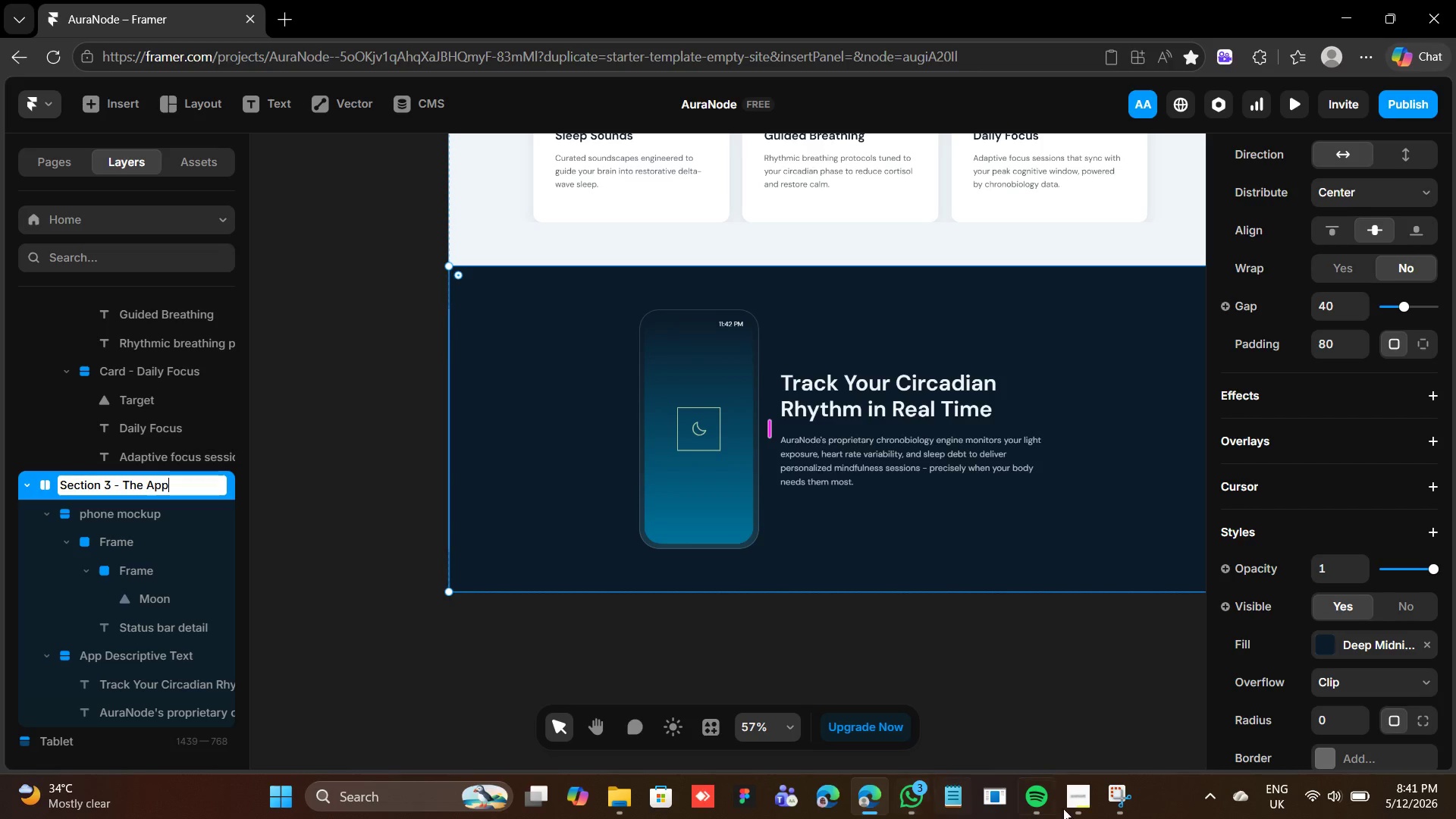 
left_click([1065, 805])